 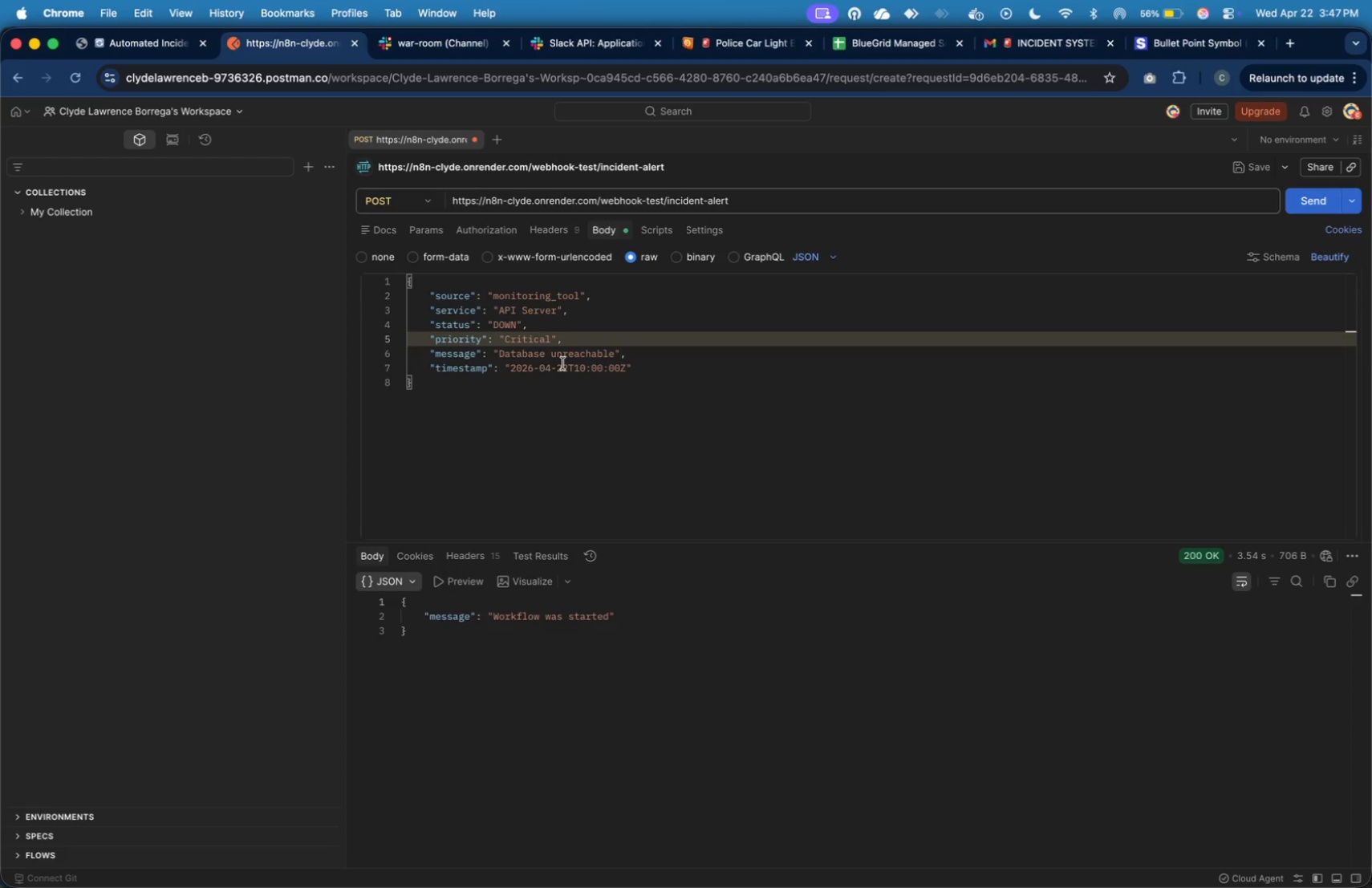 
left_click_drag(start_coordinate=[497, 358], to_coordinate=[504, 364])
 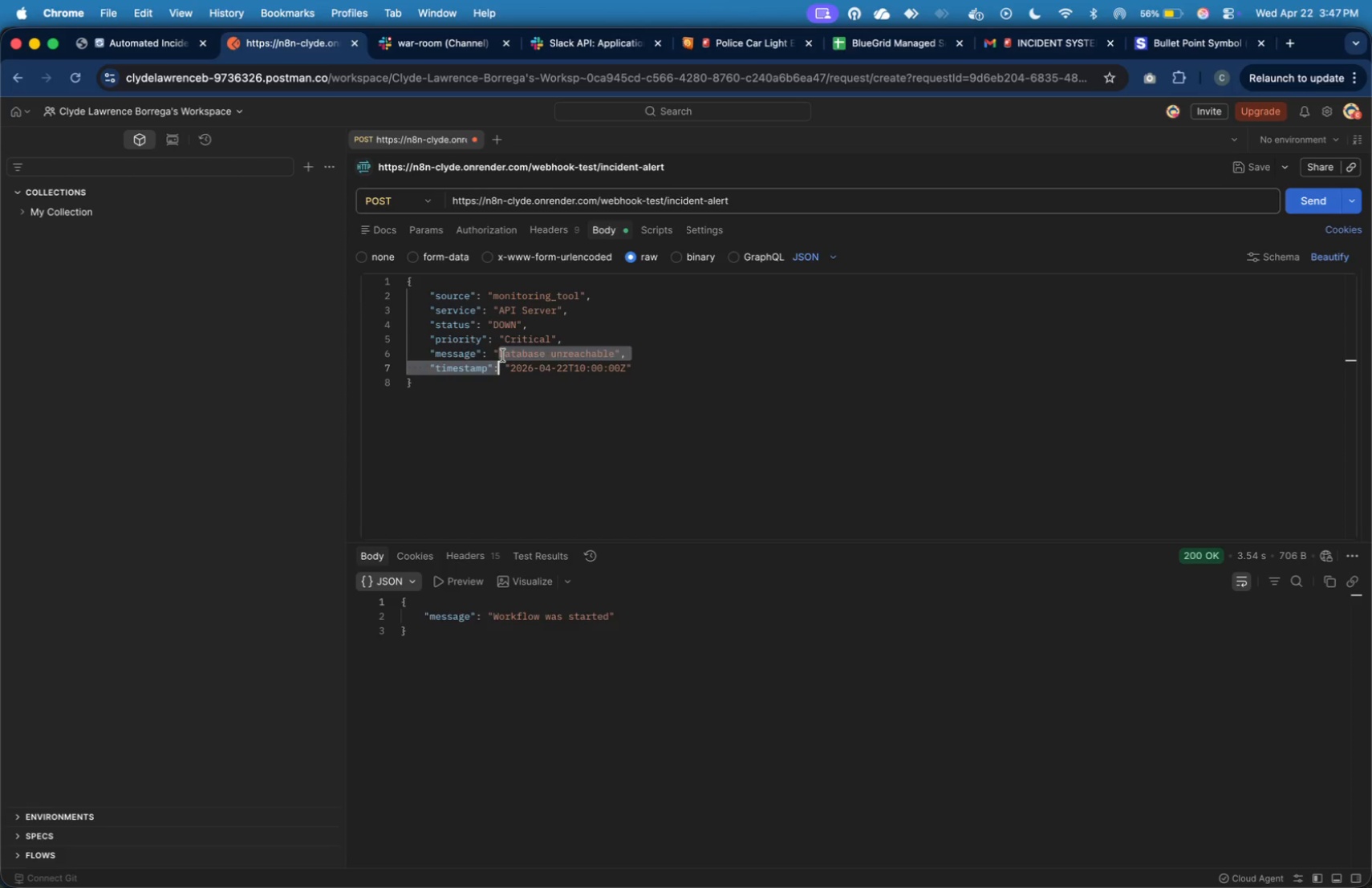 
left_click([503, 355])
 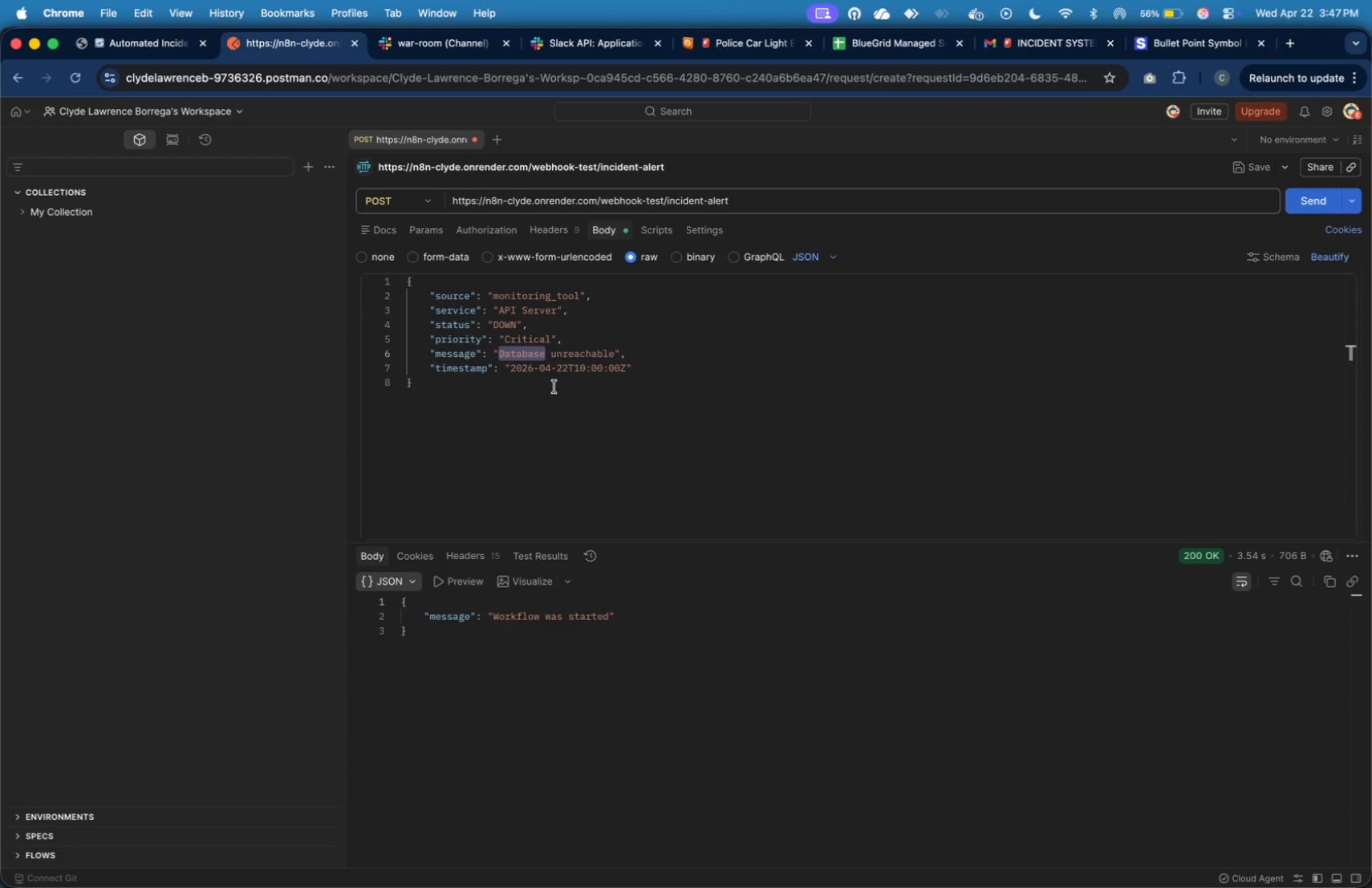 
key(Backspace)
 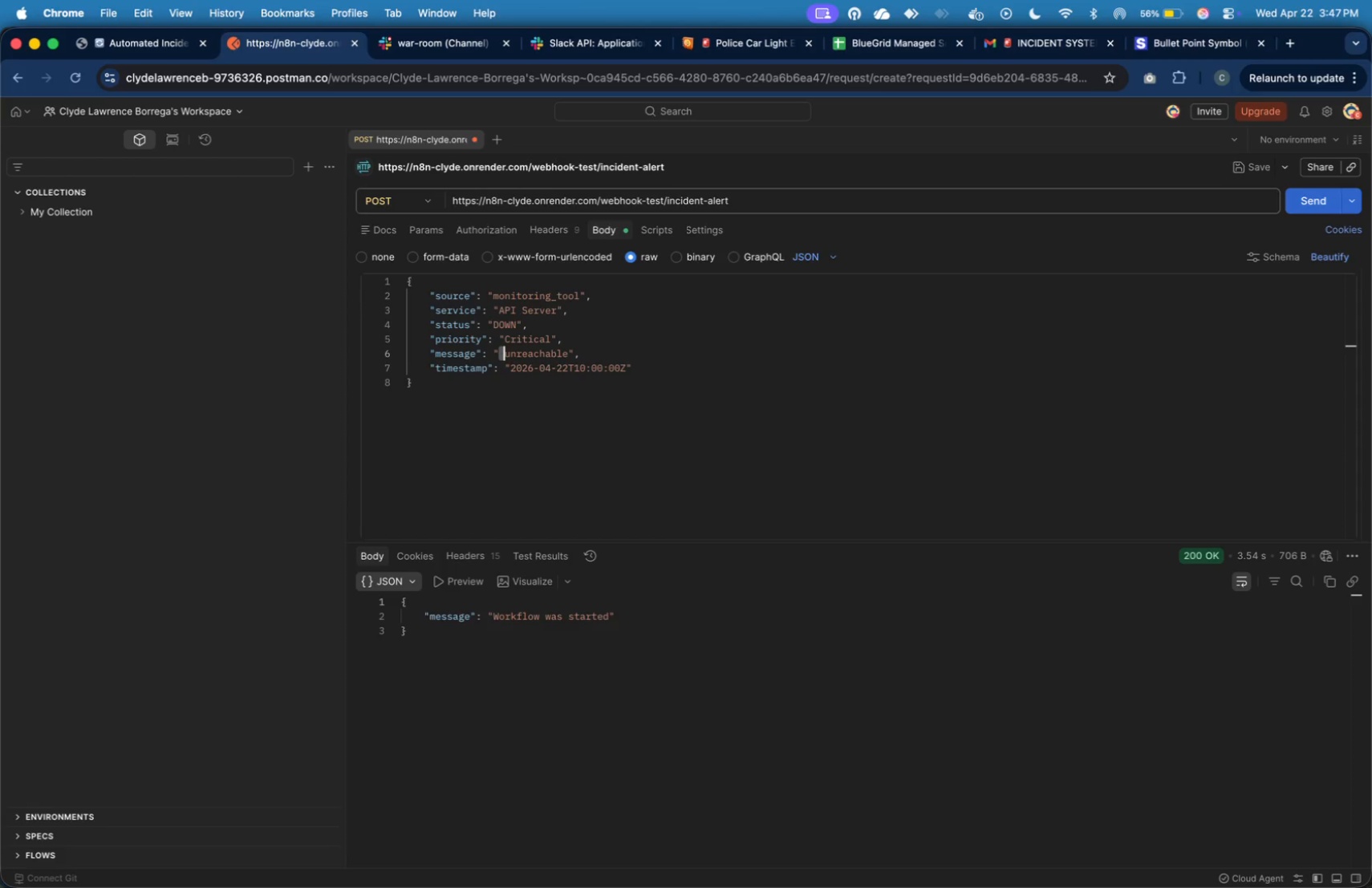 
hold_key(key=ArrowRight, duration=1.18)
 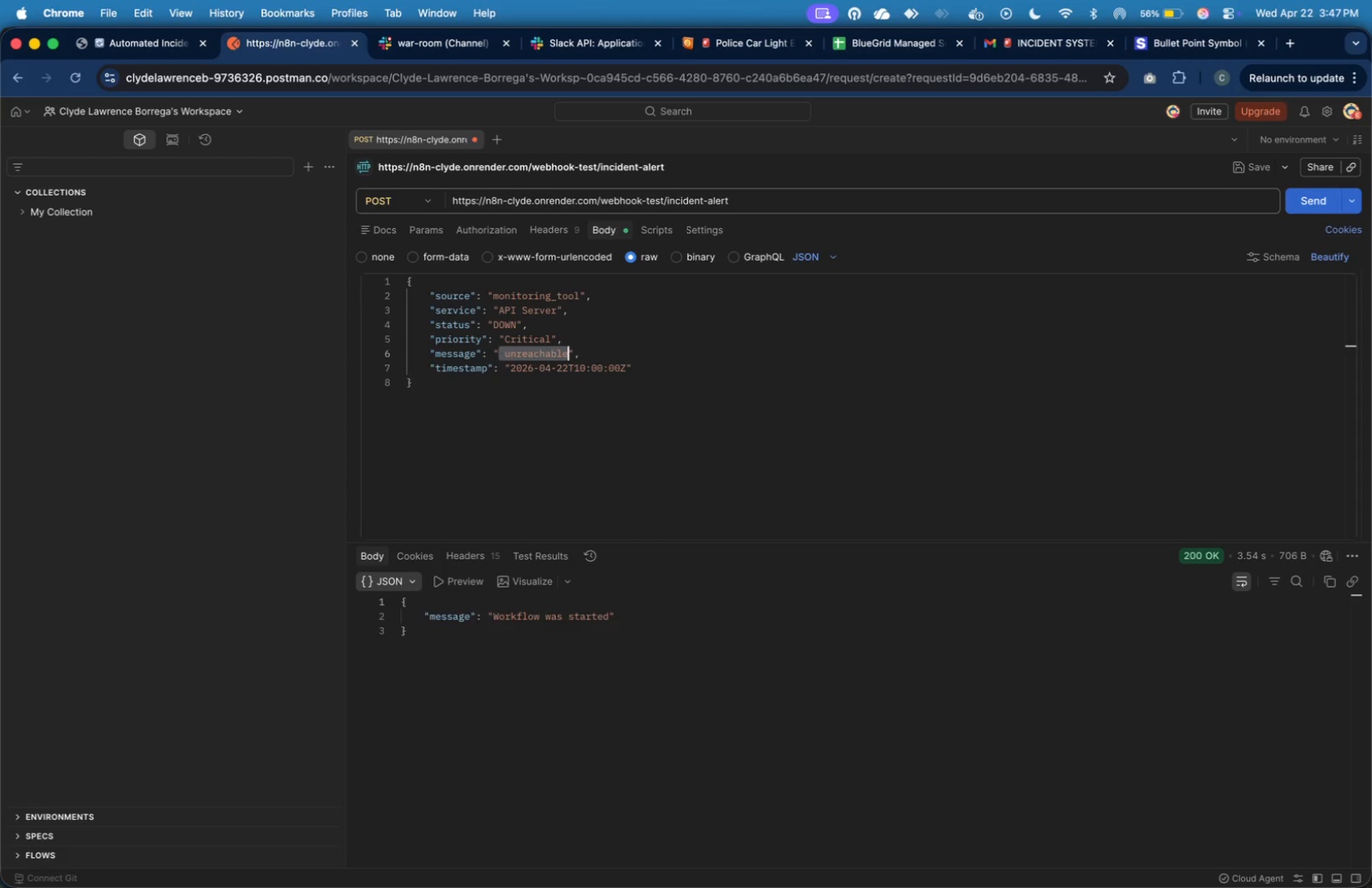 
key(Shift+ArrowRight)
 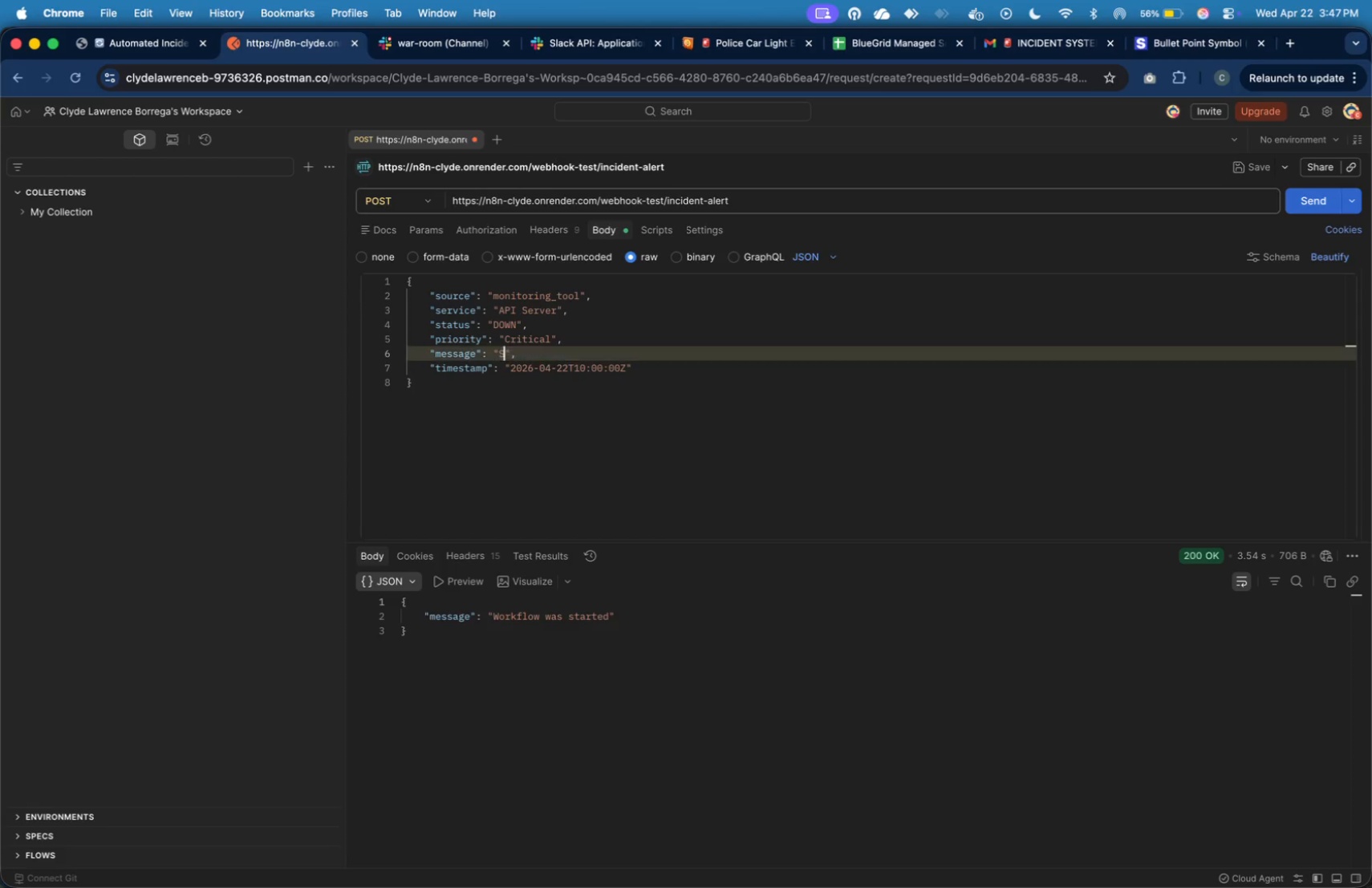 
key(Shift+ArrowRight)
 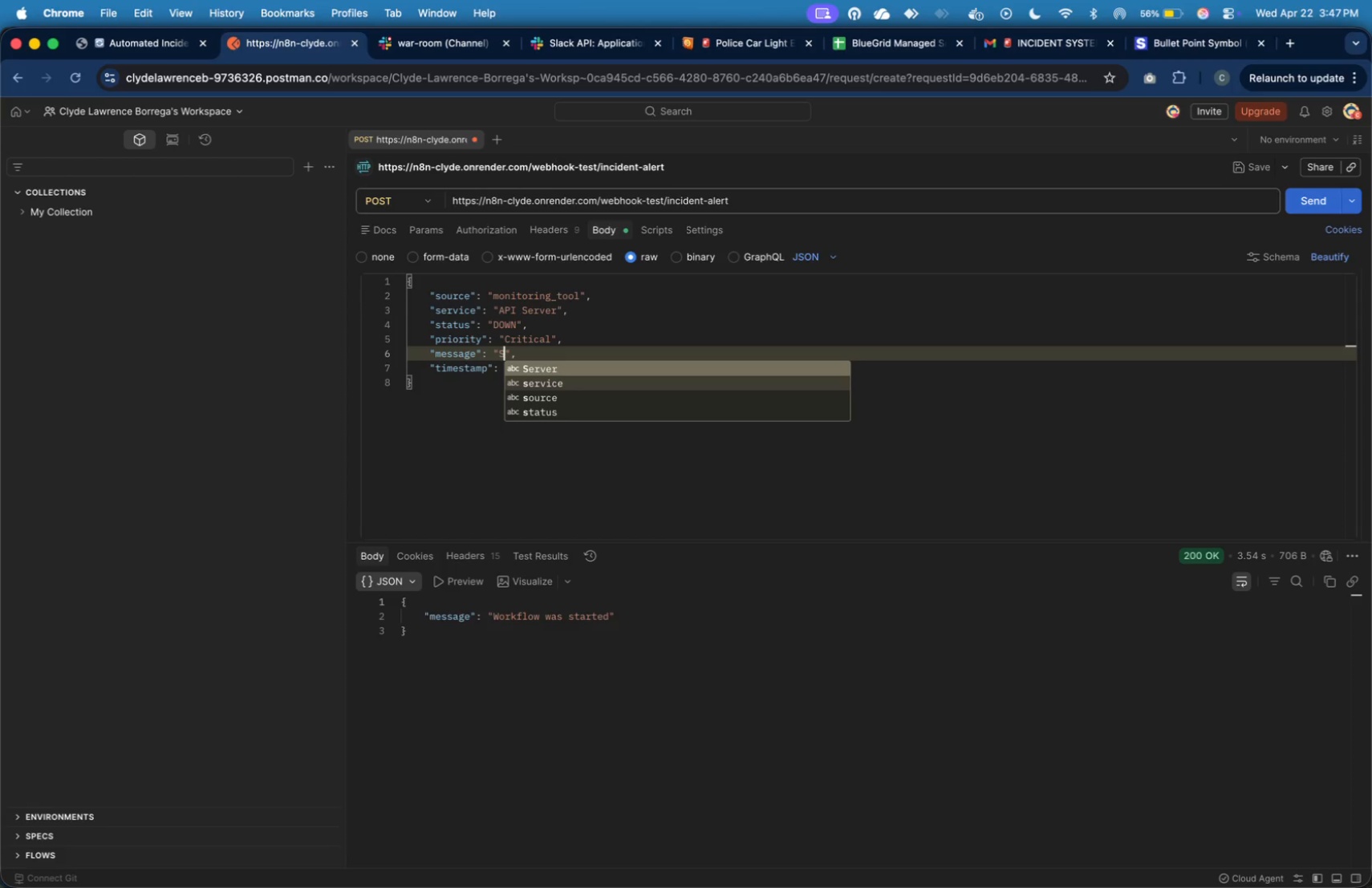 
type(Service Timeout)
 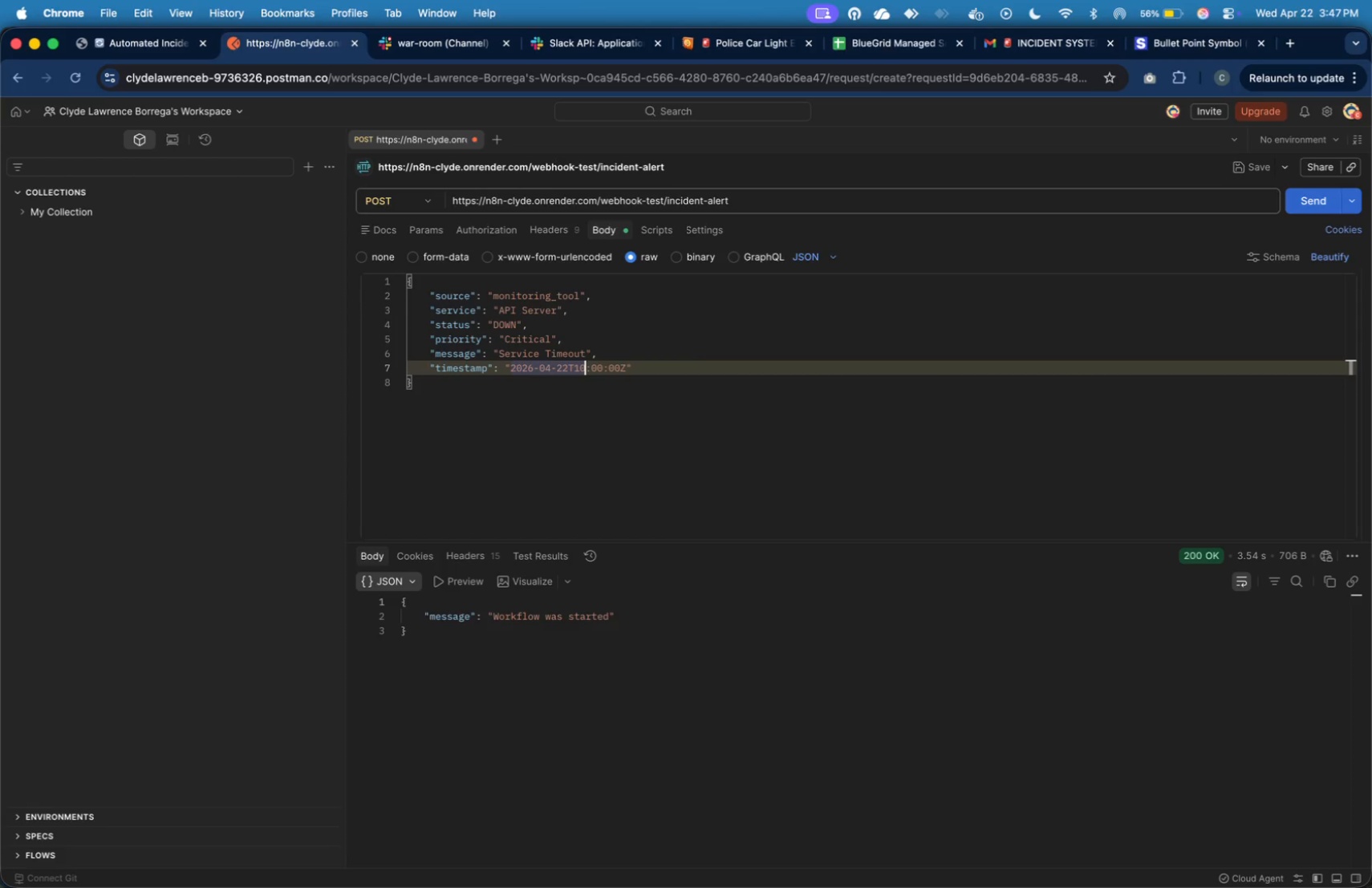 
key(ArrowDown)
 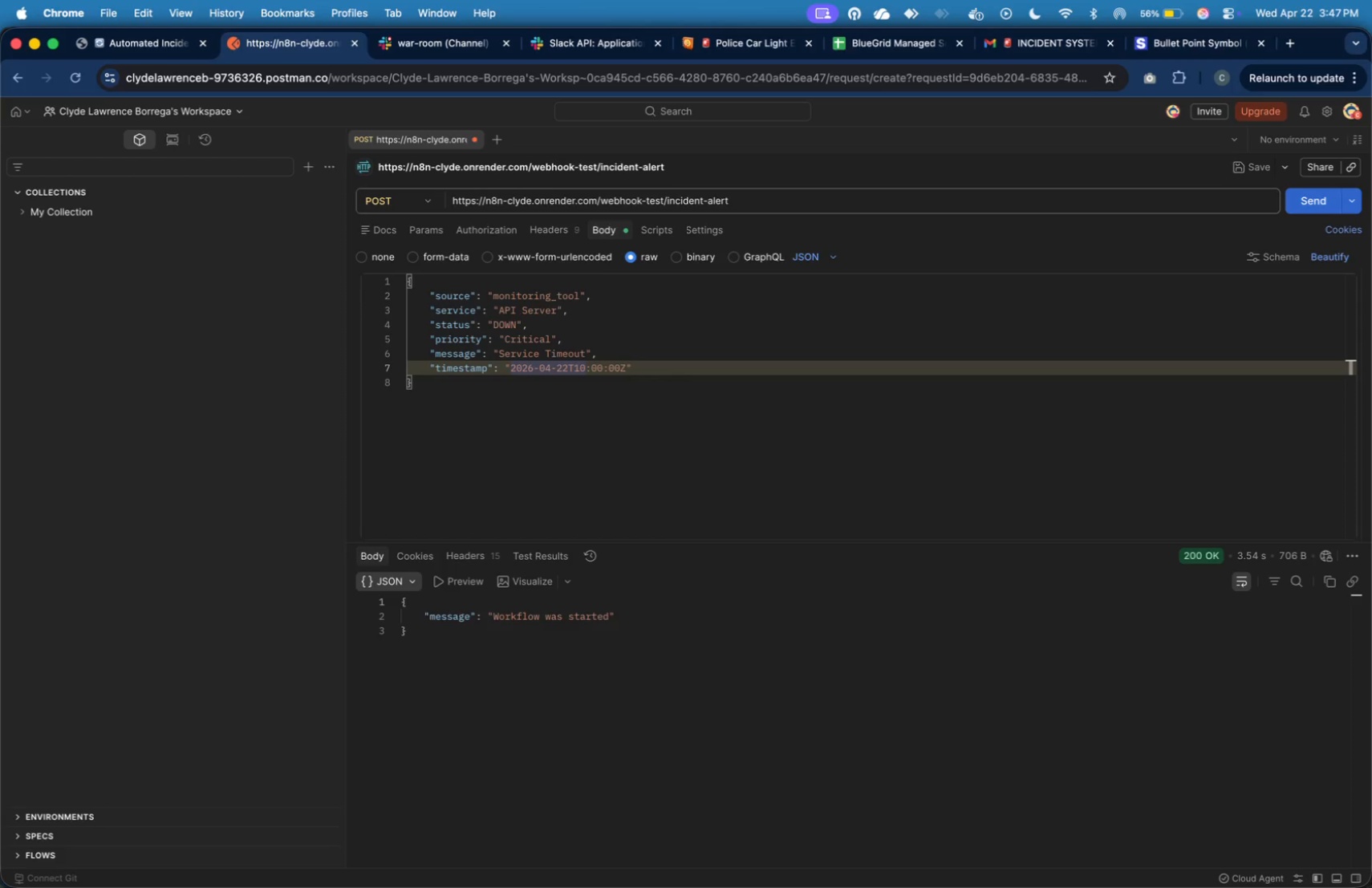 
wait(7.2)
 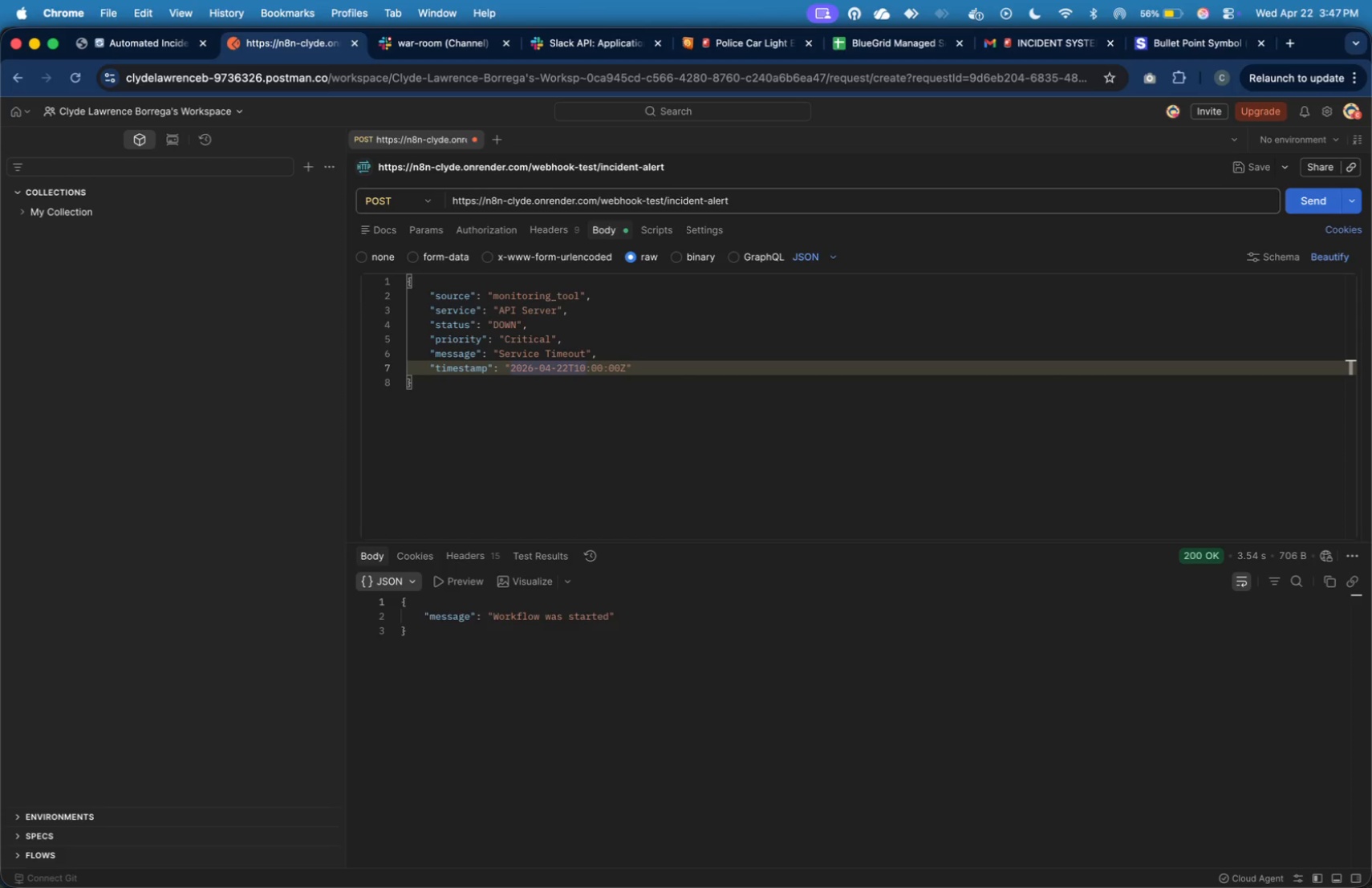 
left_click([170, 49])
 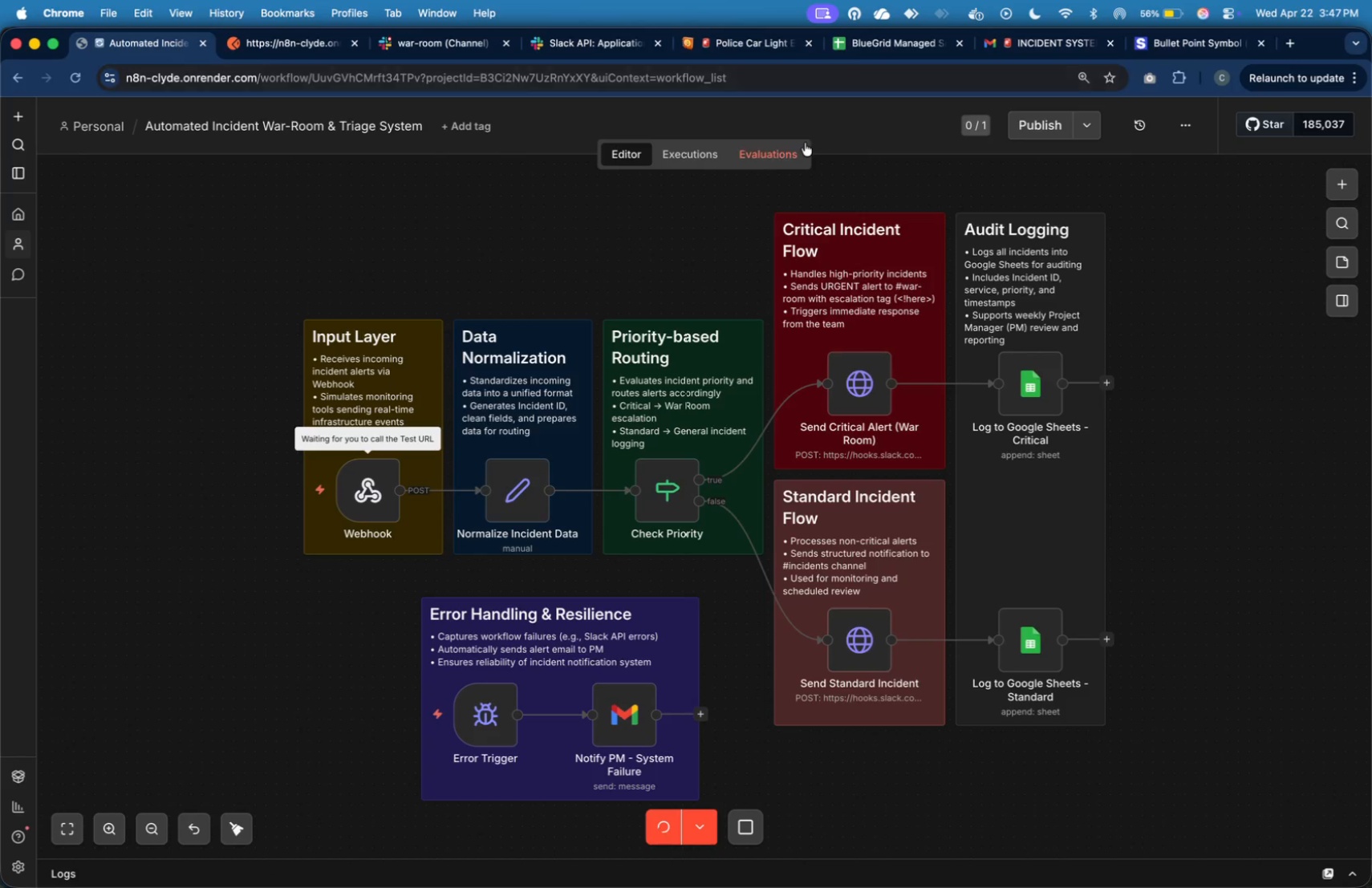 
key(Meta+Tab)
 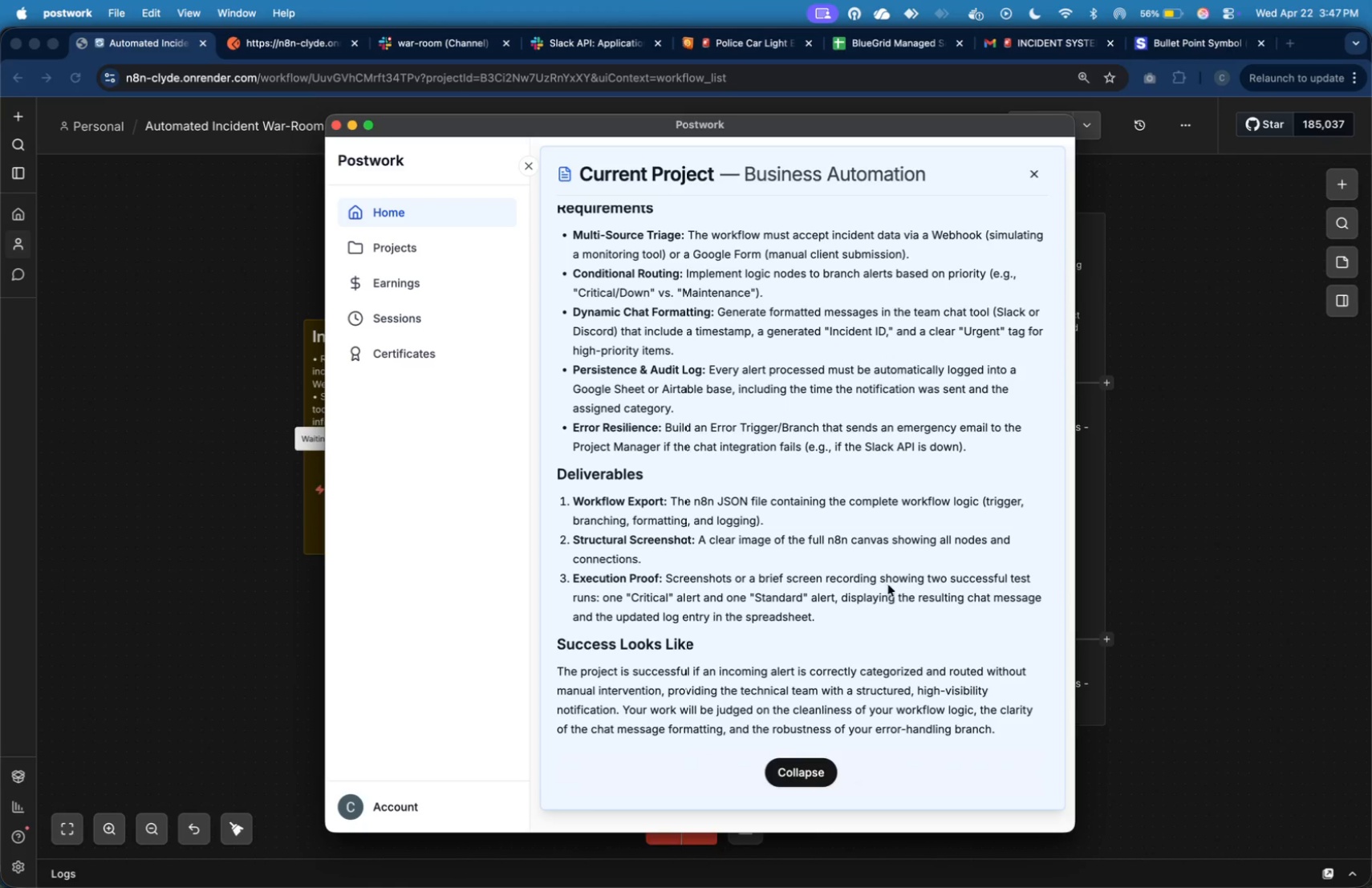 
wait(8.44)
 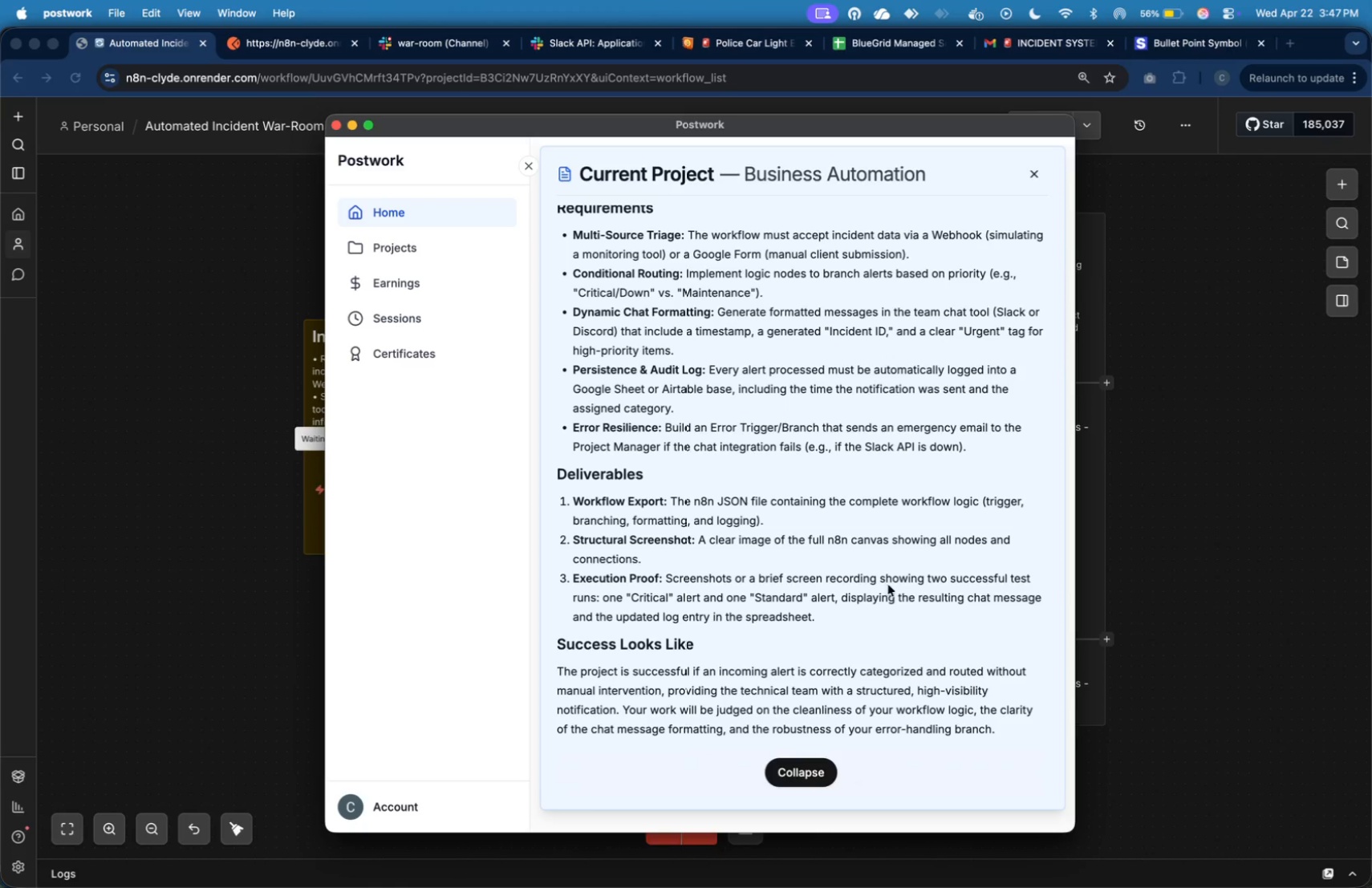 
mouse_move([449, 167])
 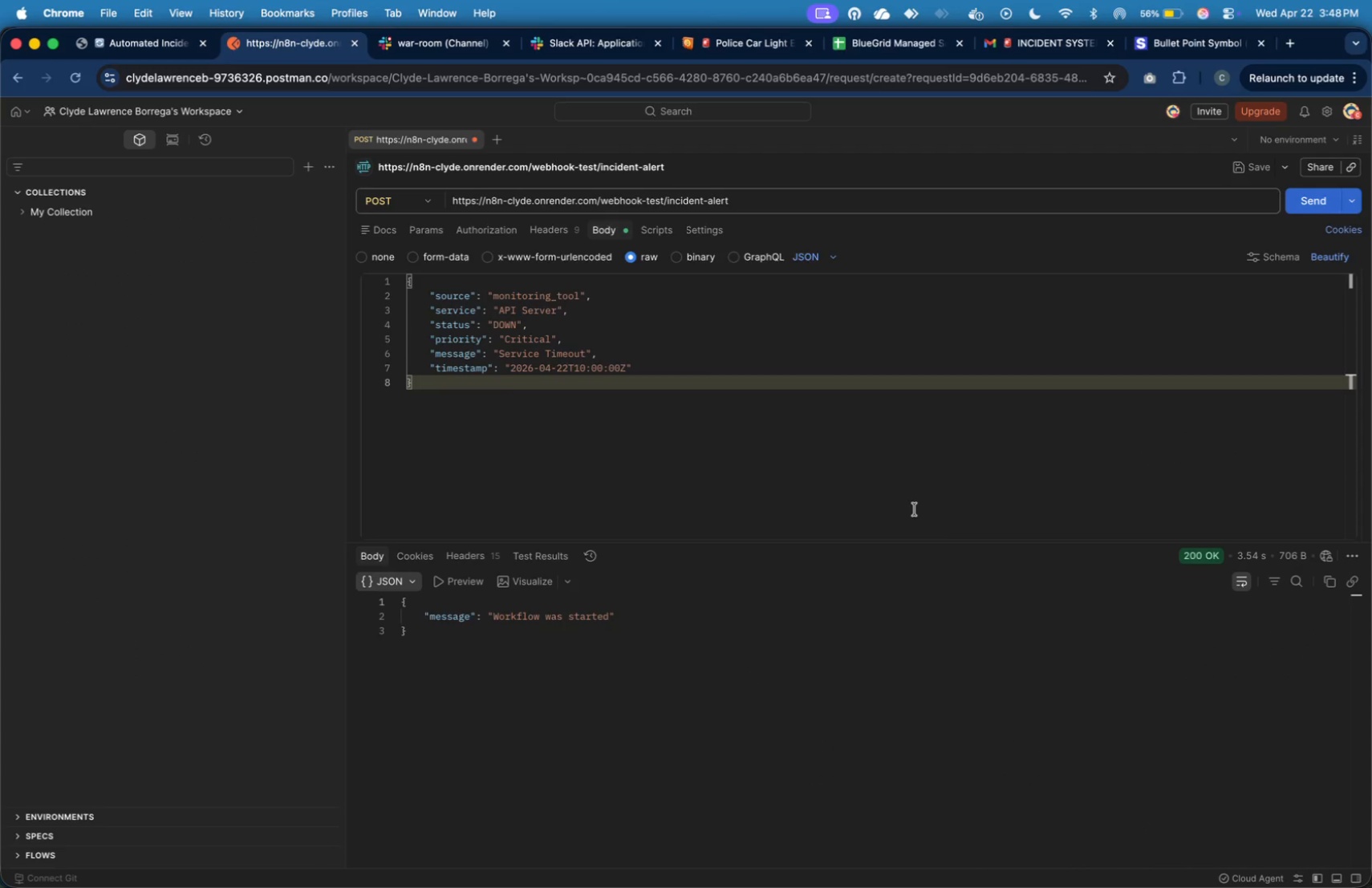 
key(Meta+Shift+4)
 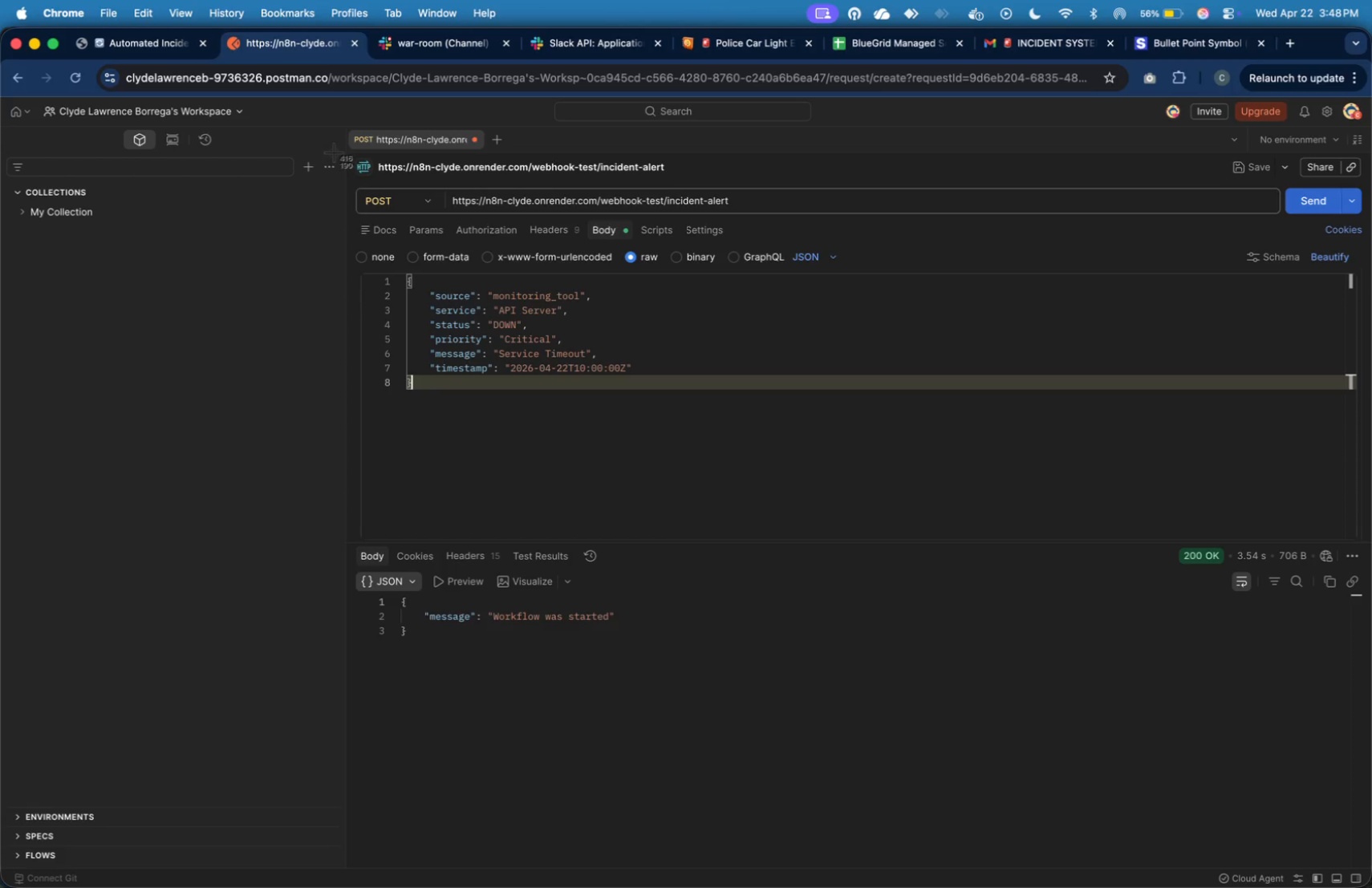 
left_click_drag(start_coordinate=[347, 149], to_coordinate=[894, 400])
 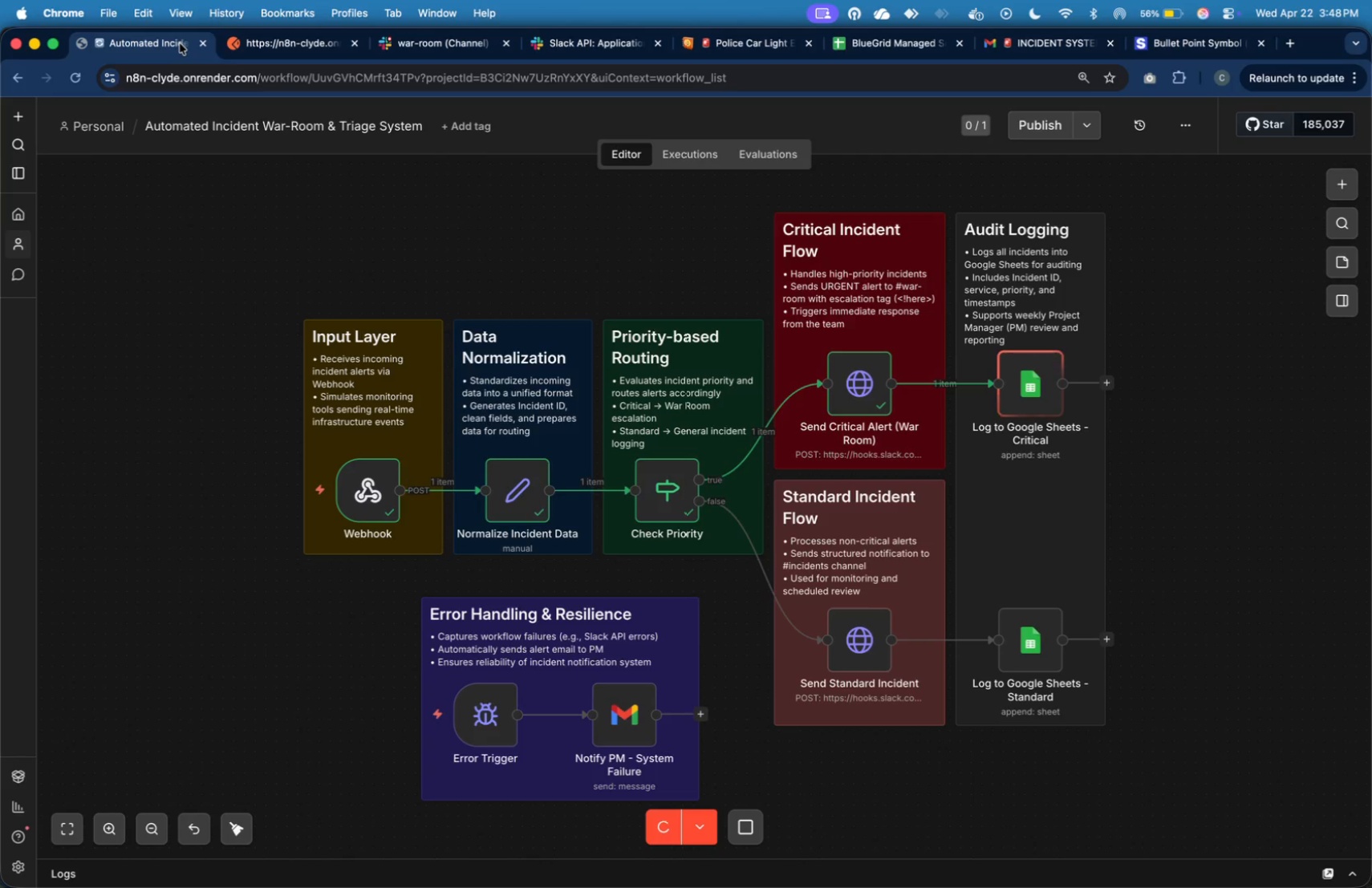 
wait(17.24)
 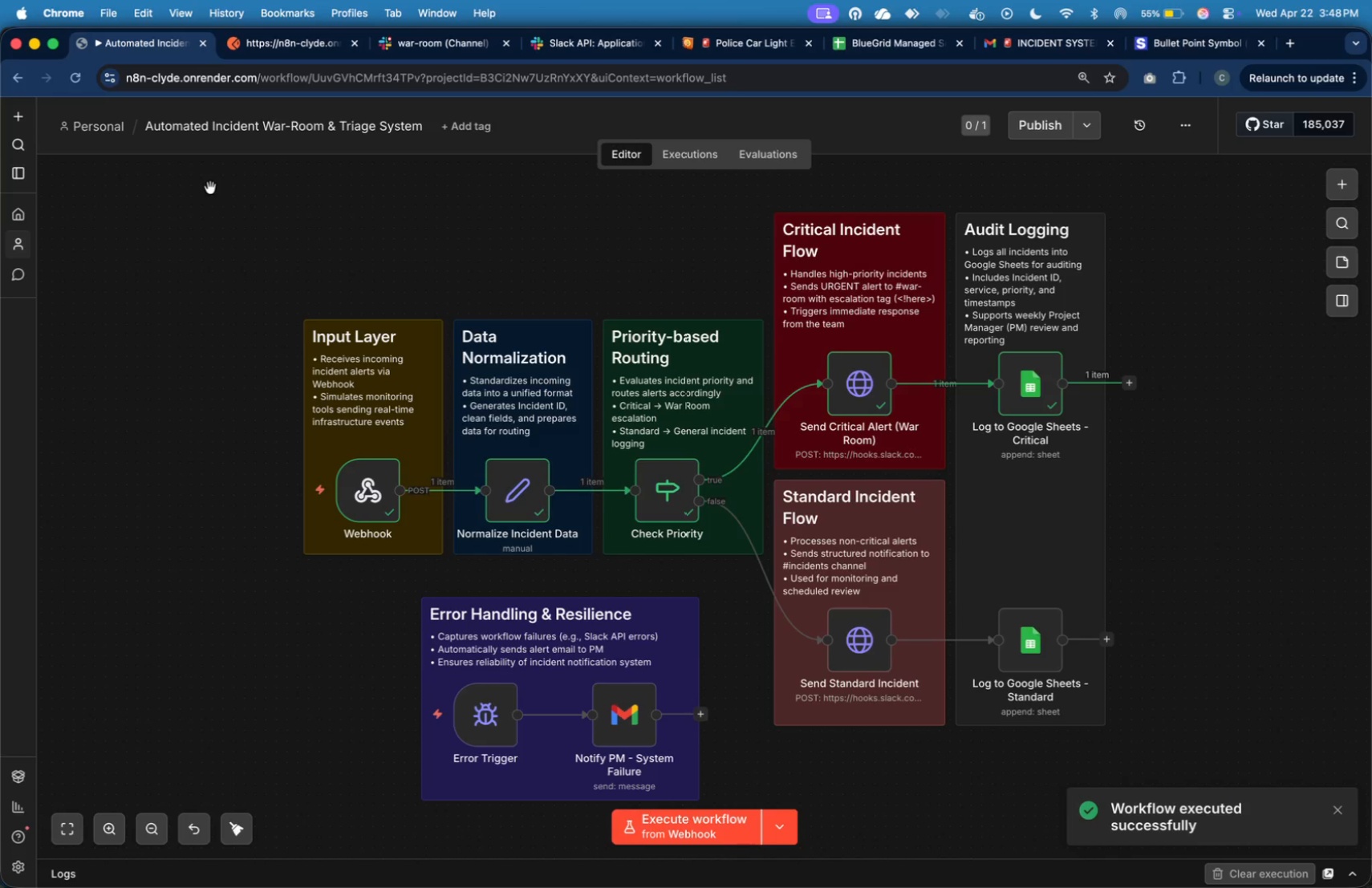 
key(Meta+Shift+4)
 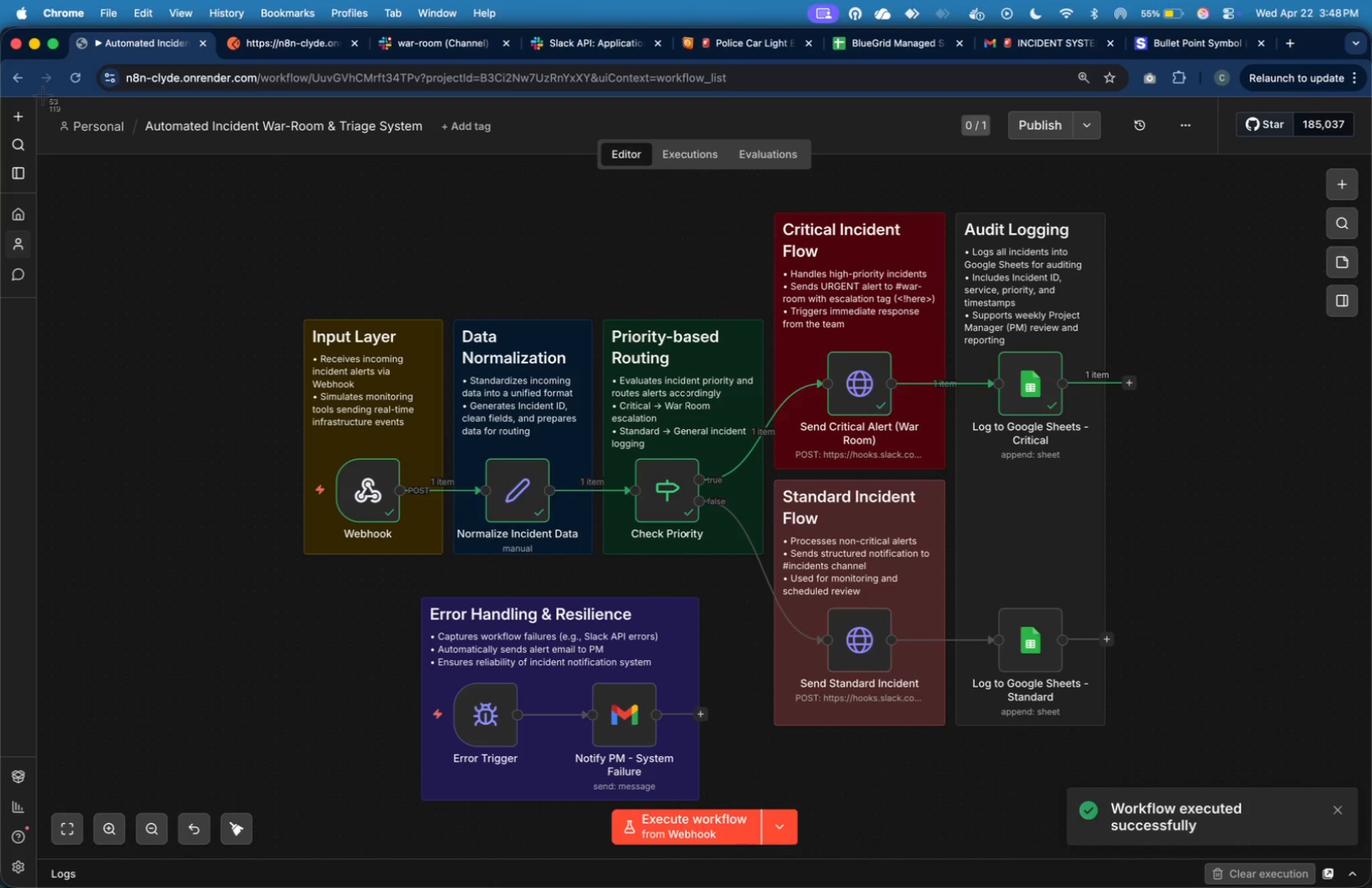 
left_click_drag(start_coordinate=[43, 95], to_coordinate=[1177, 809])
 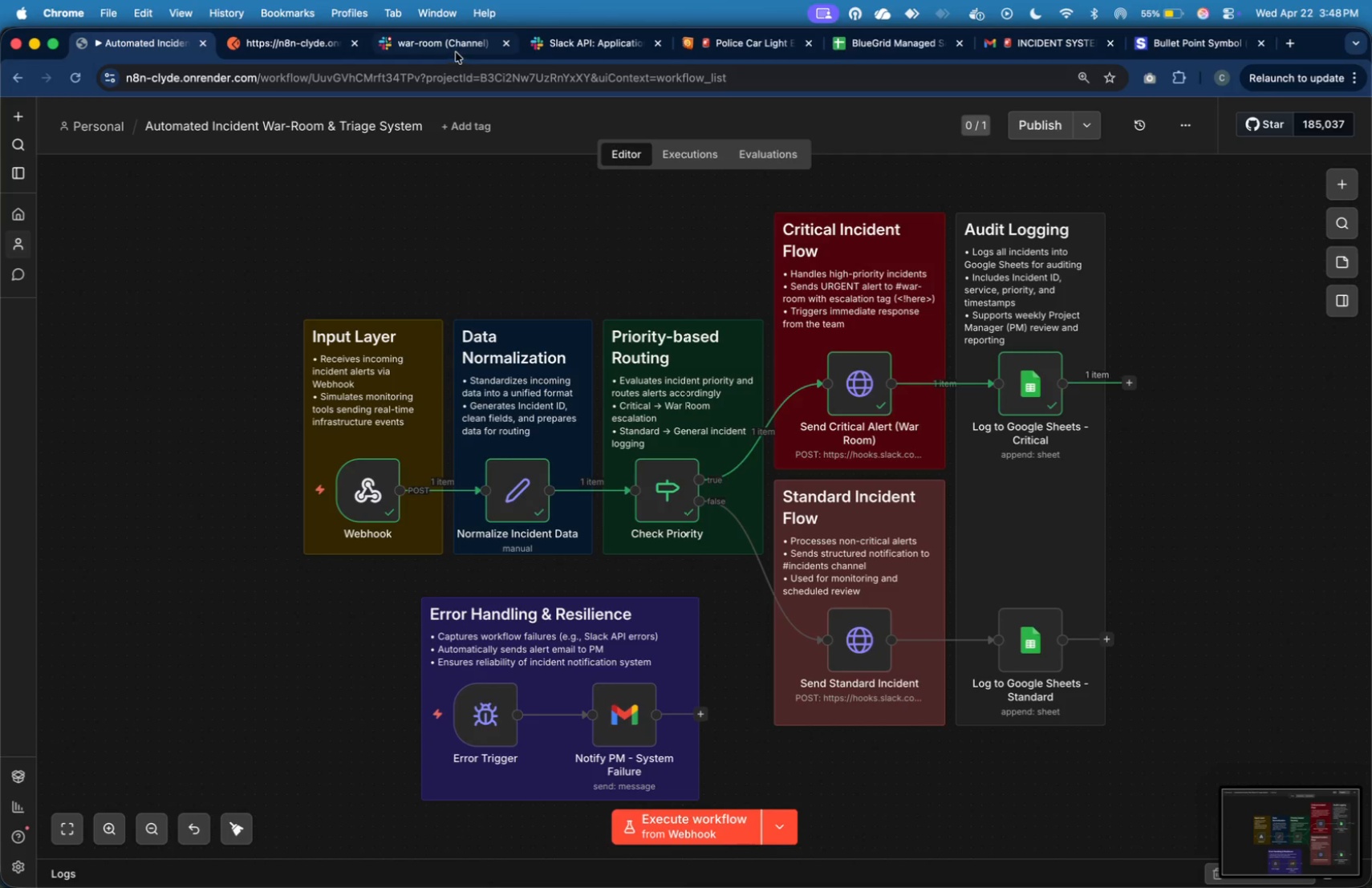 
left_click([456, 51])
 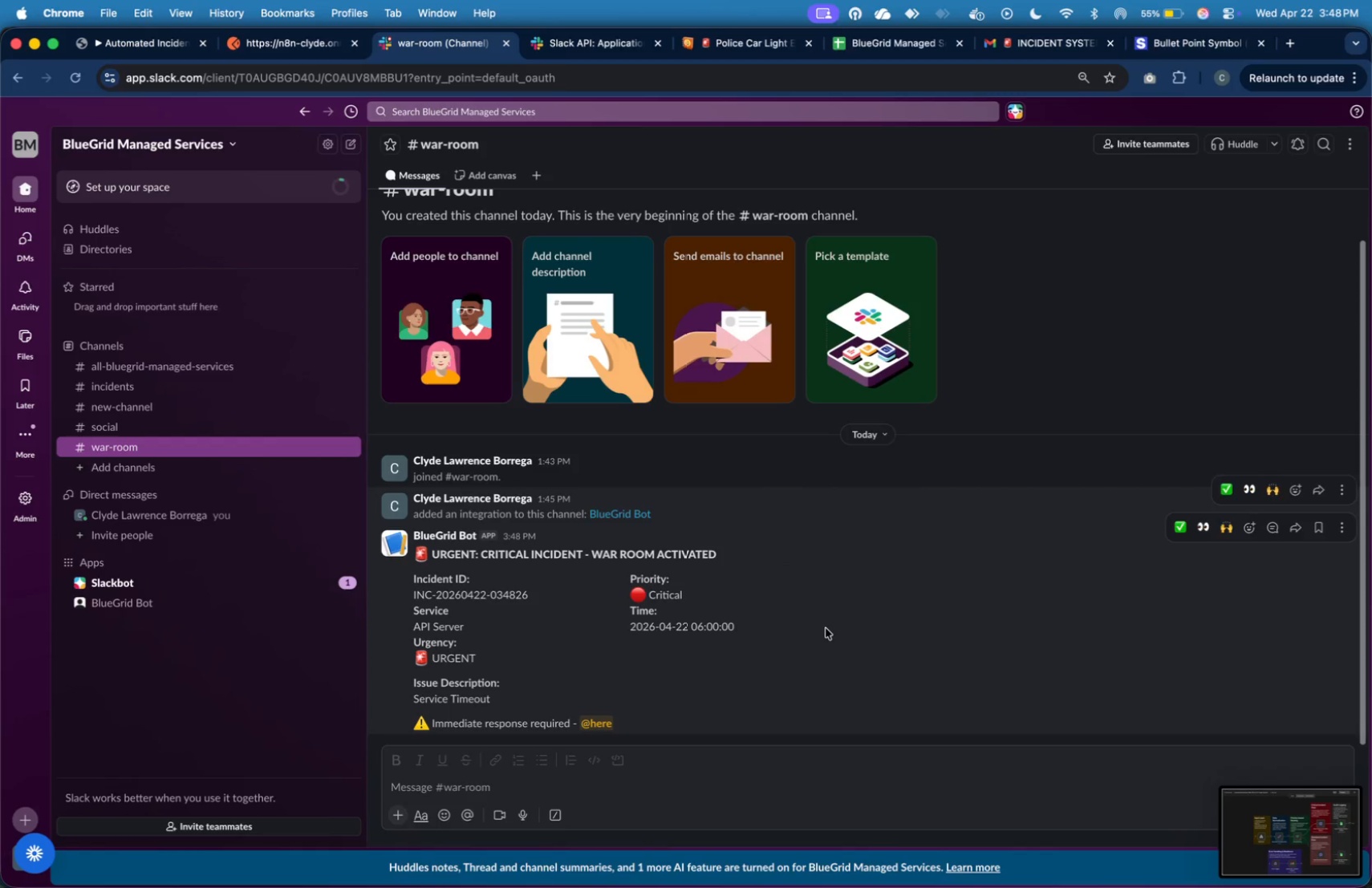 
left_click([826, 628])
 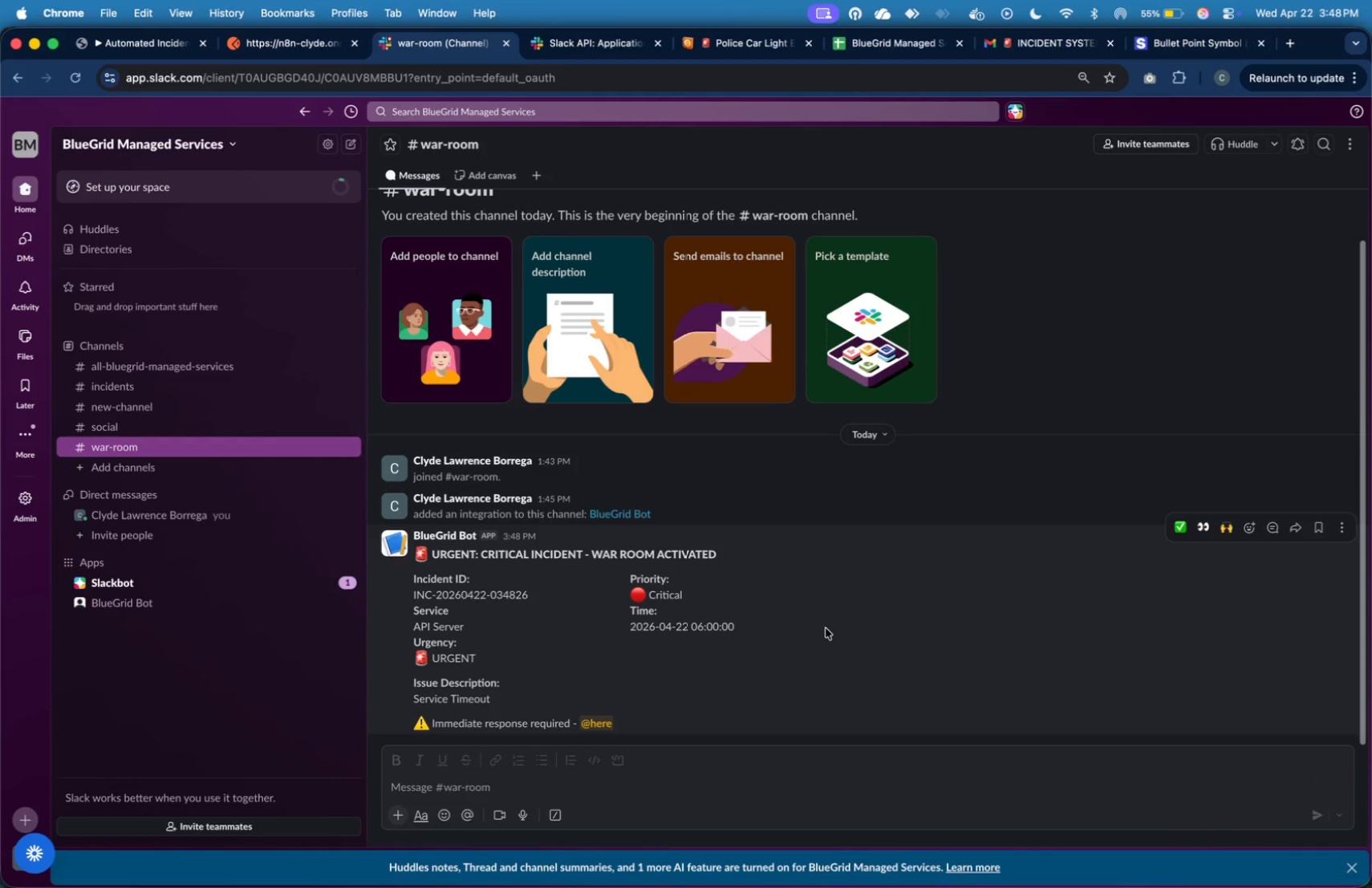 
key(Meta+Shift+4)
 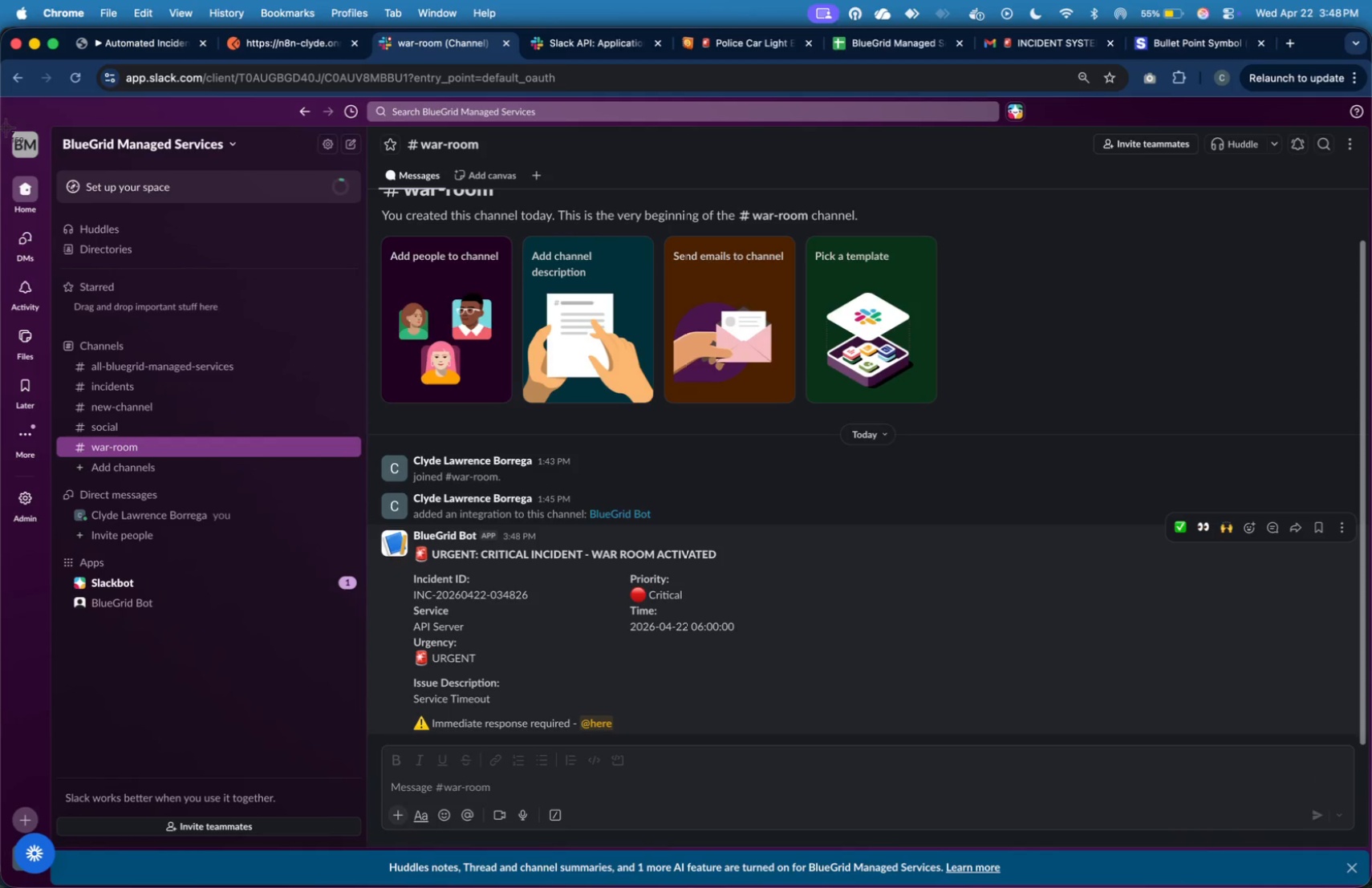 
left_click_drag(start_coordinate=[2, 124], to_coordinate=[1371, 745])
 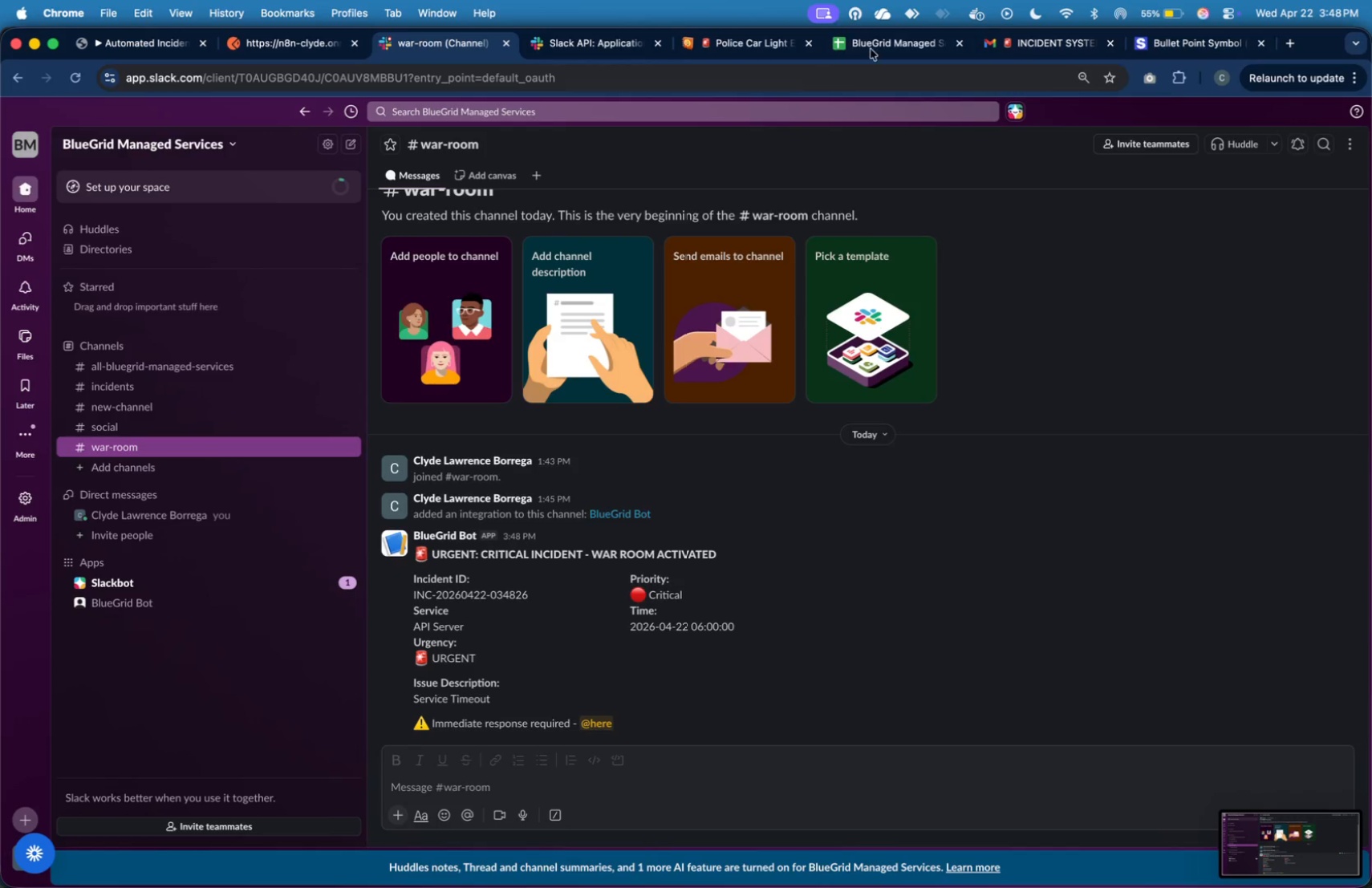 
mouse_move([847, 90])
 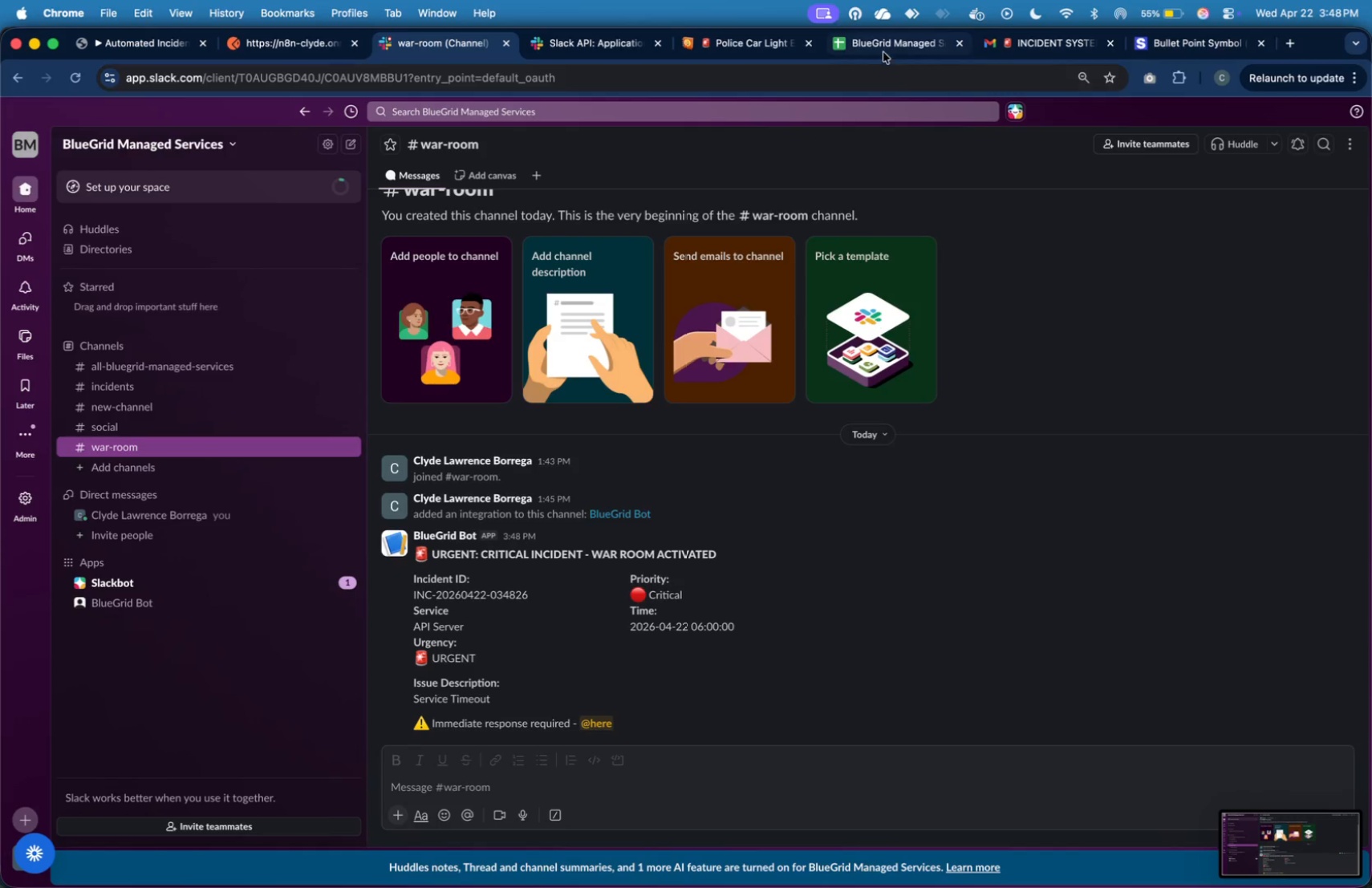 
left_click([885, 50])
 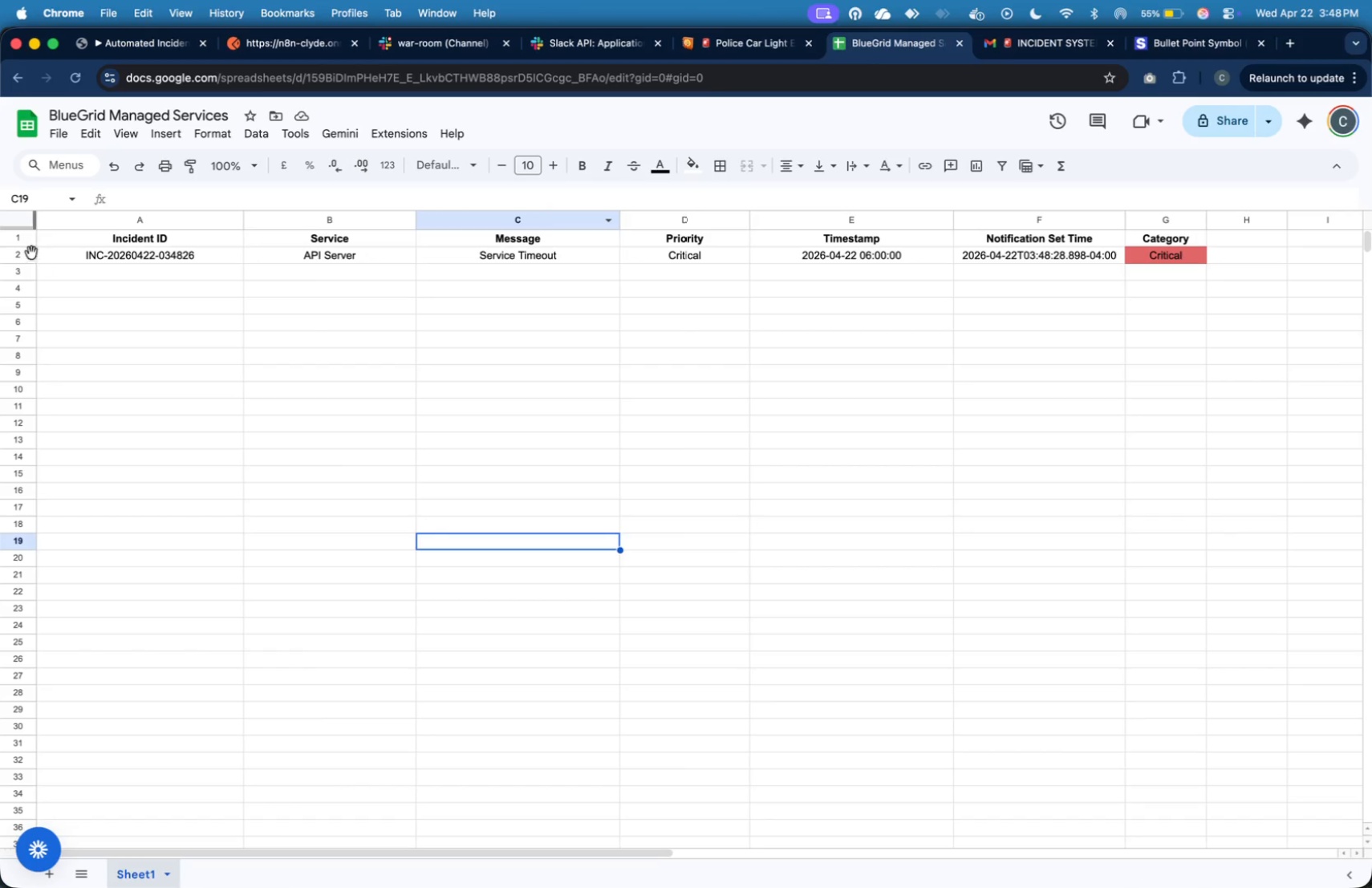 
left_click([24, 252])
 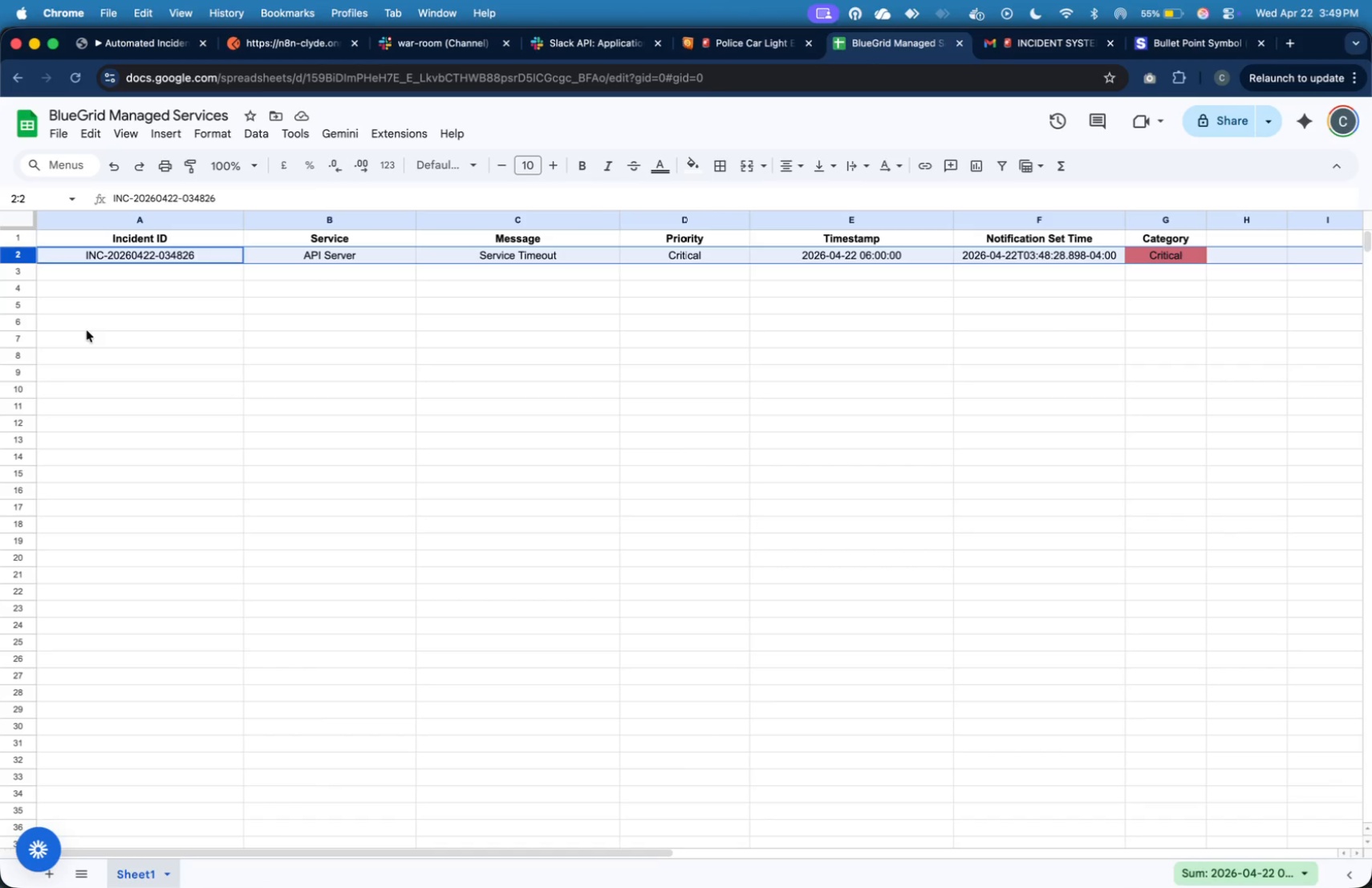 
key(Meta+Shift+4)
 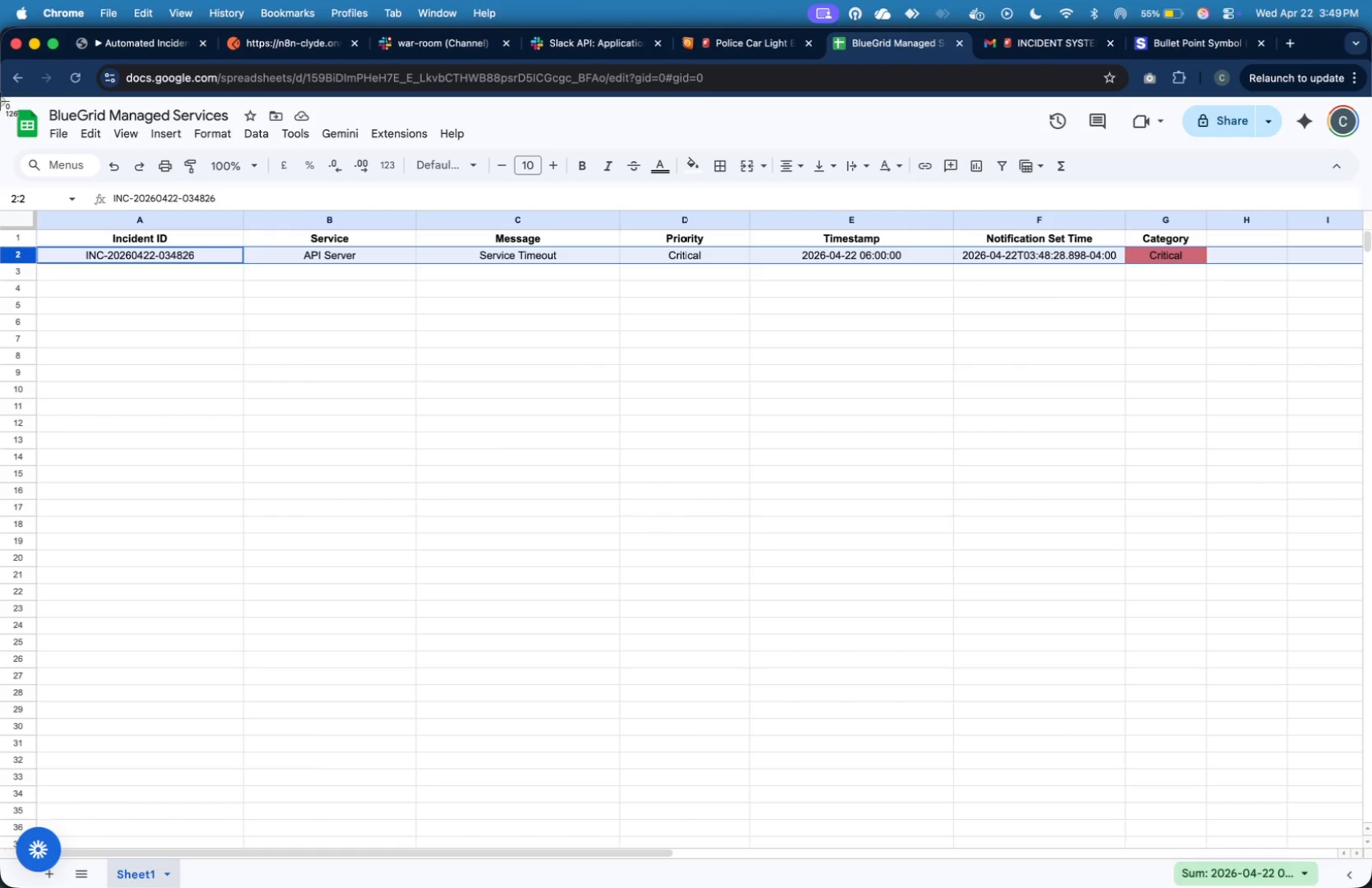 
left_click_drag(start_coordinate=[0, 100], to_coordinate=[1371, 285])
 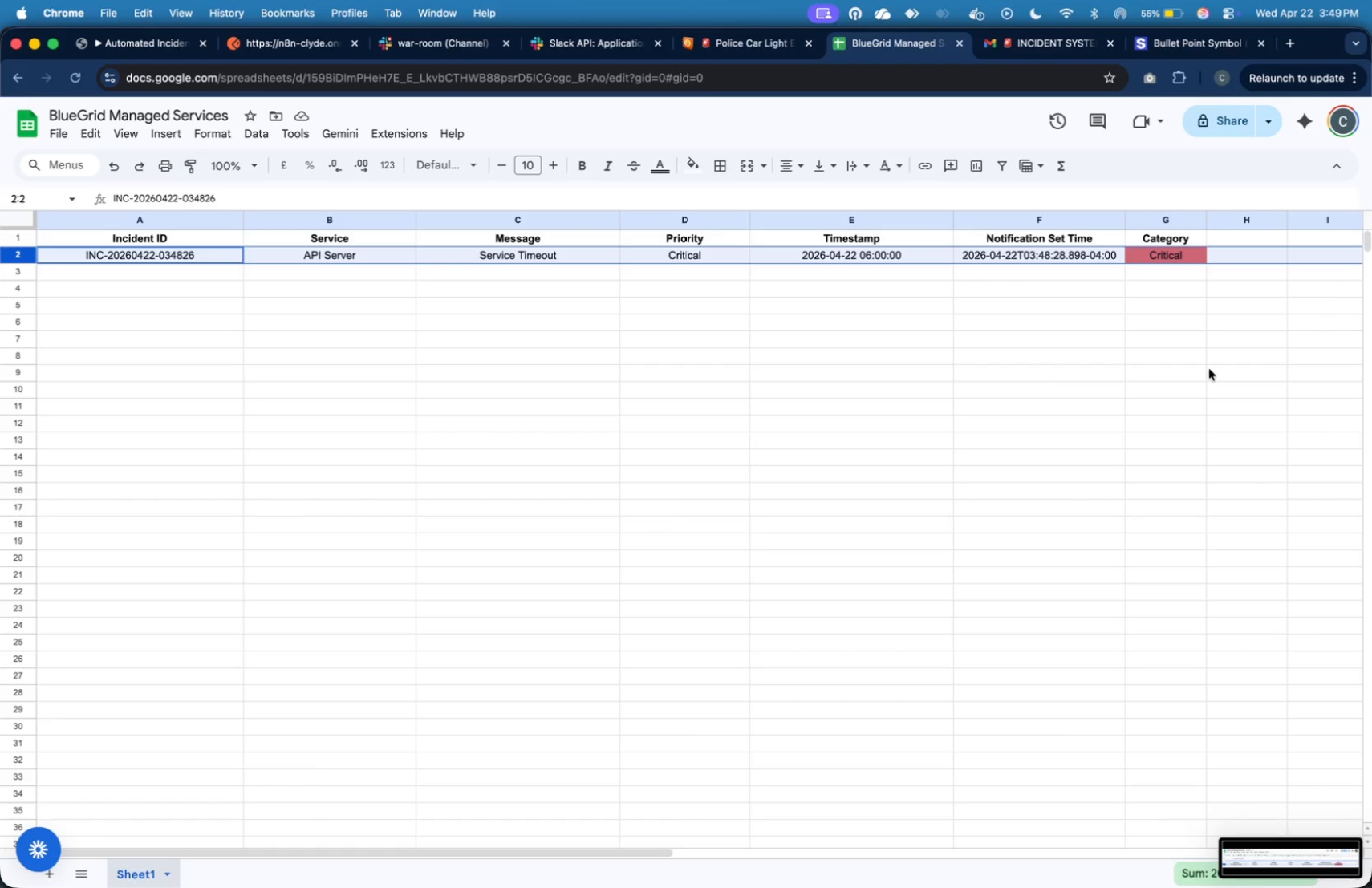 
key(Meta+Tab)
 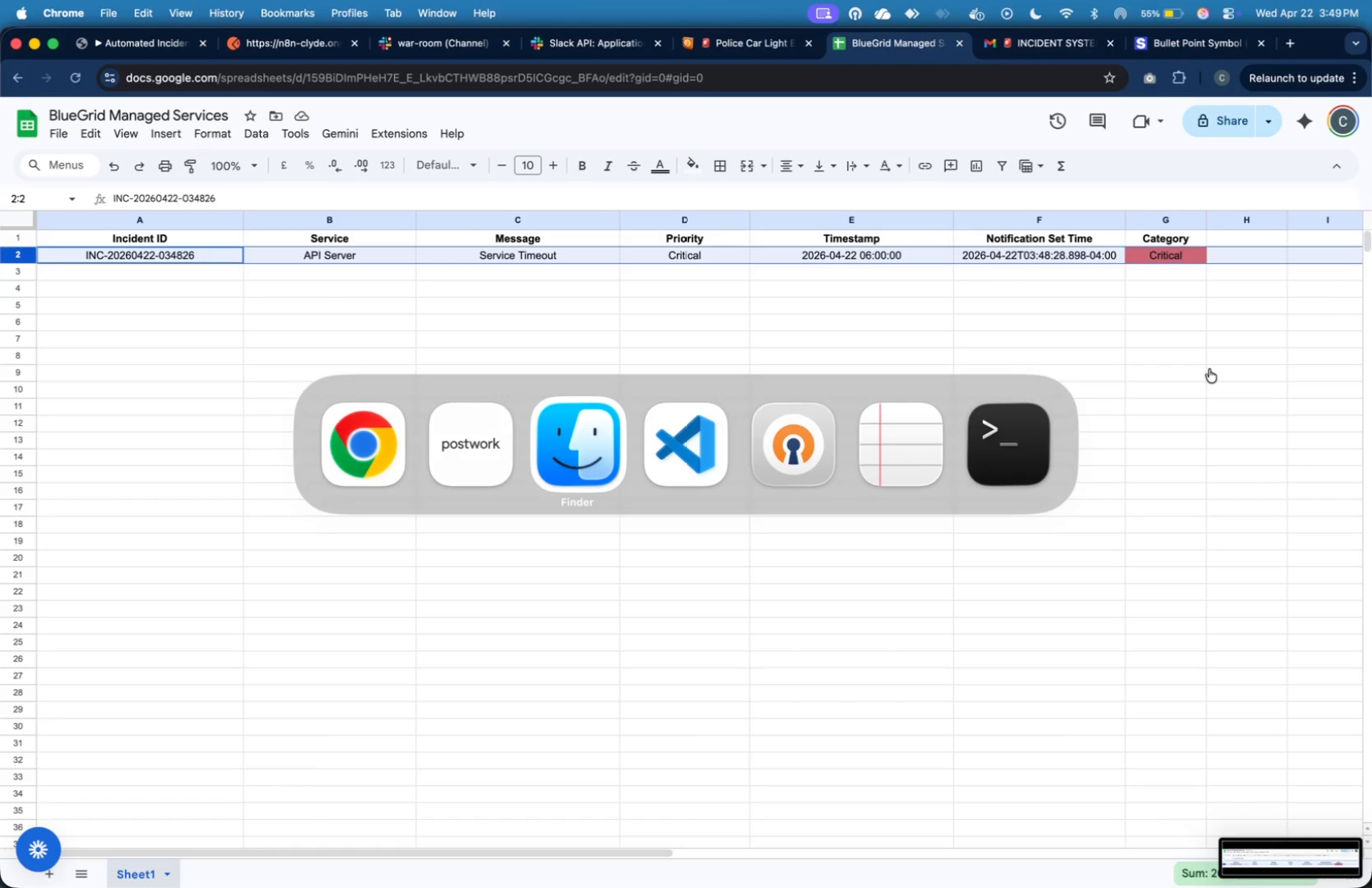 
key(Meta+Tab)
 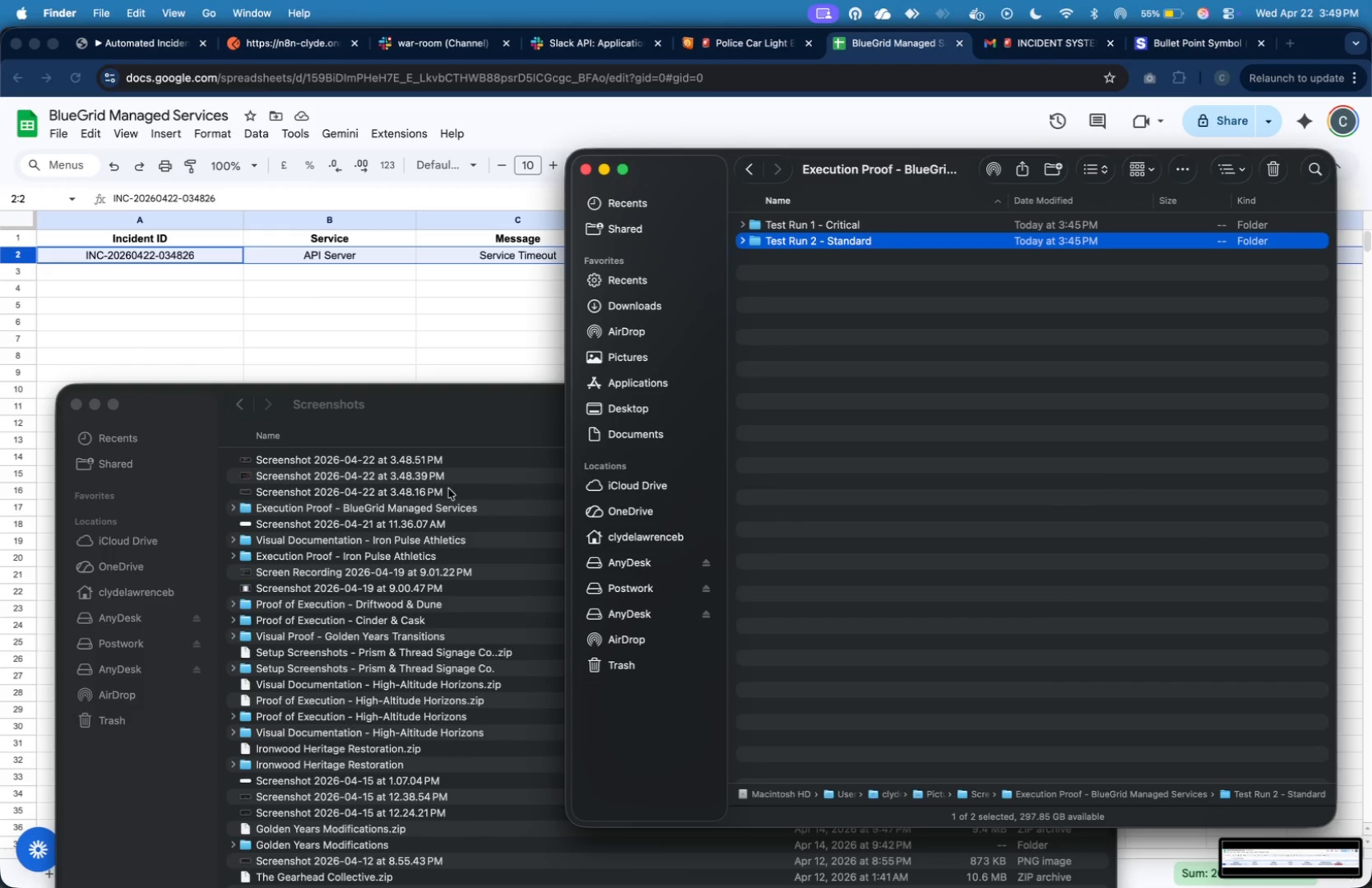 
left_click([449, 489])
 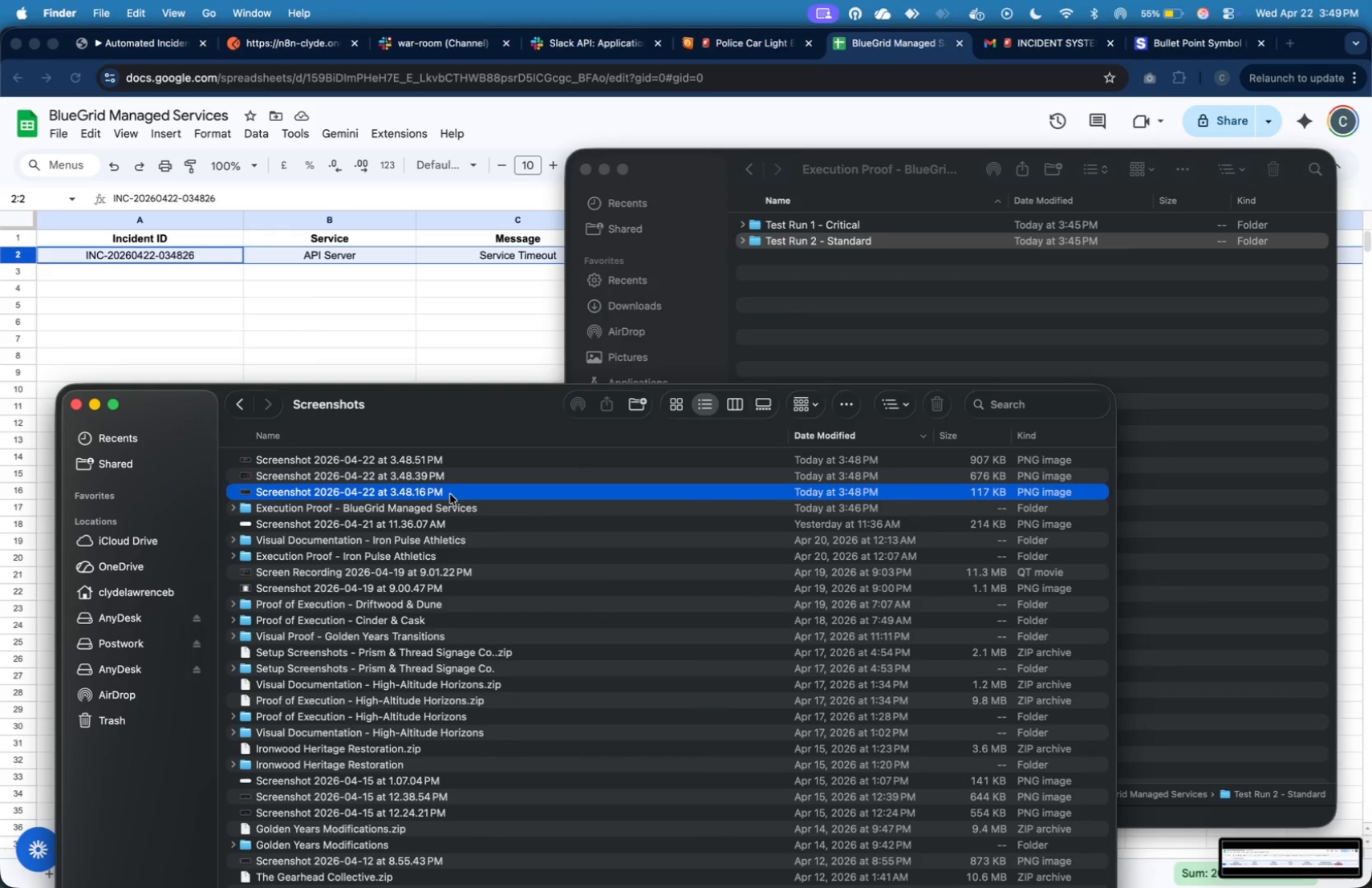 
left_click([450, 494])
 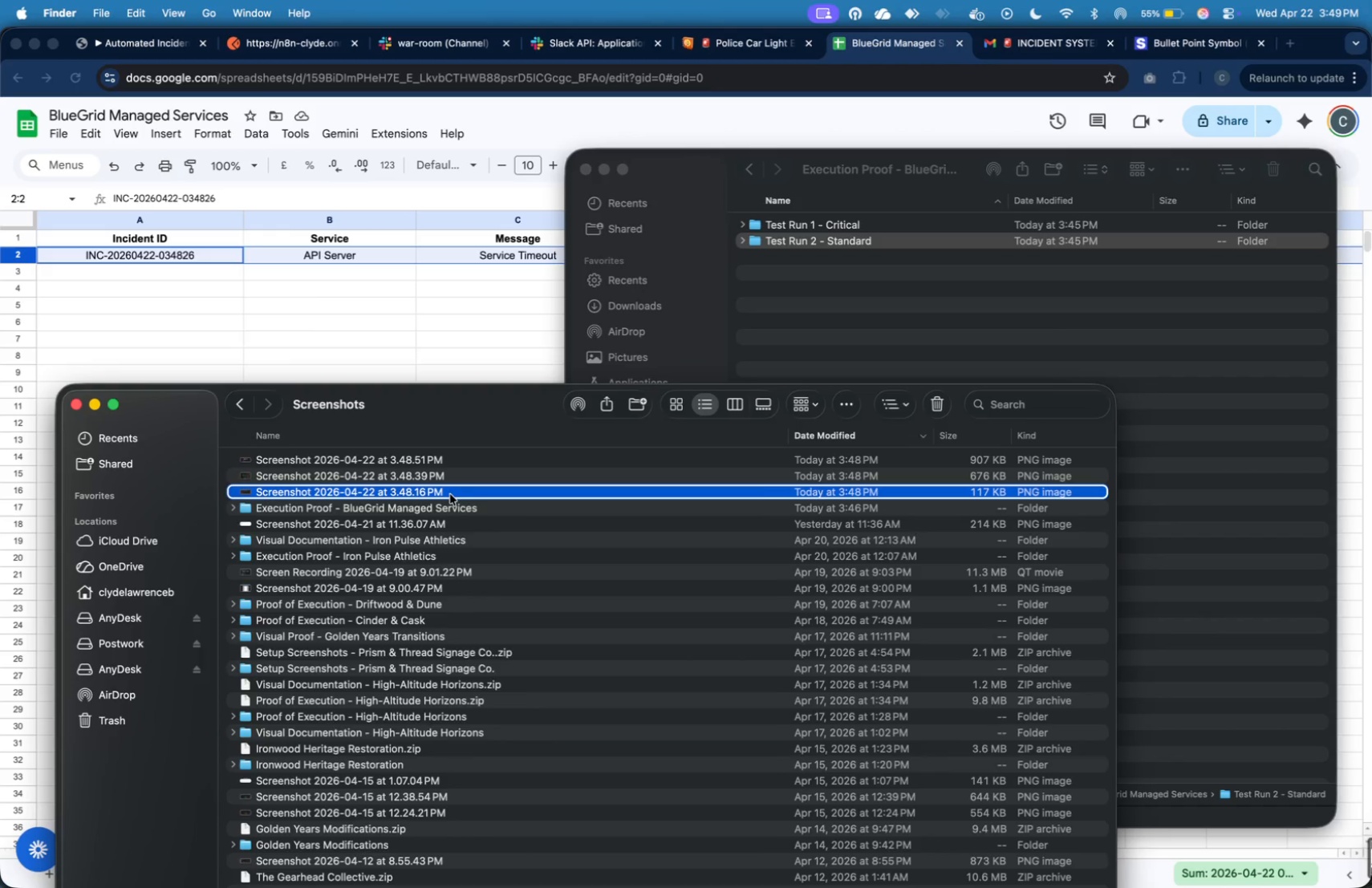 
right_click([450, 494])
 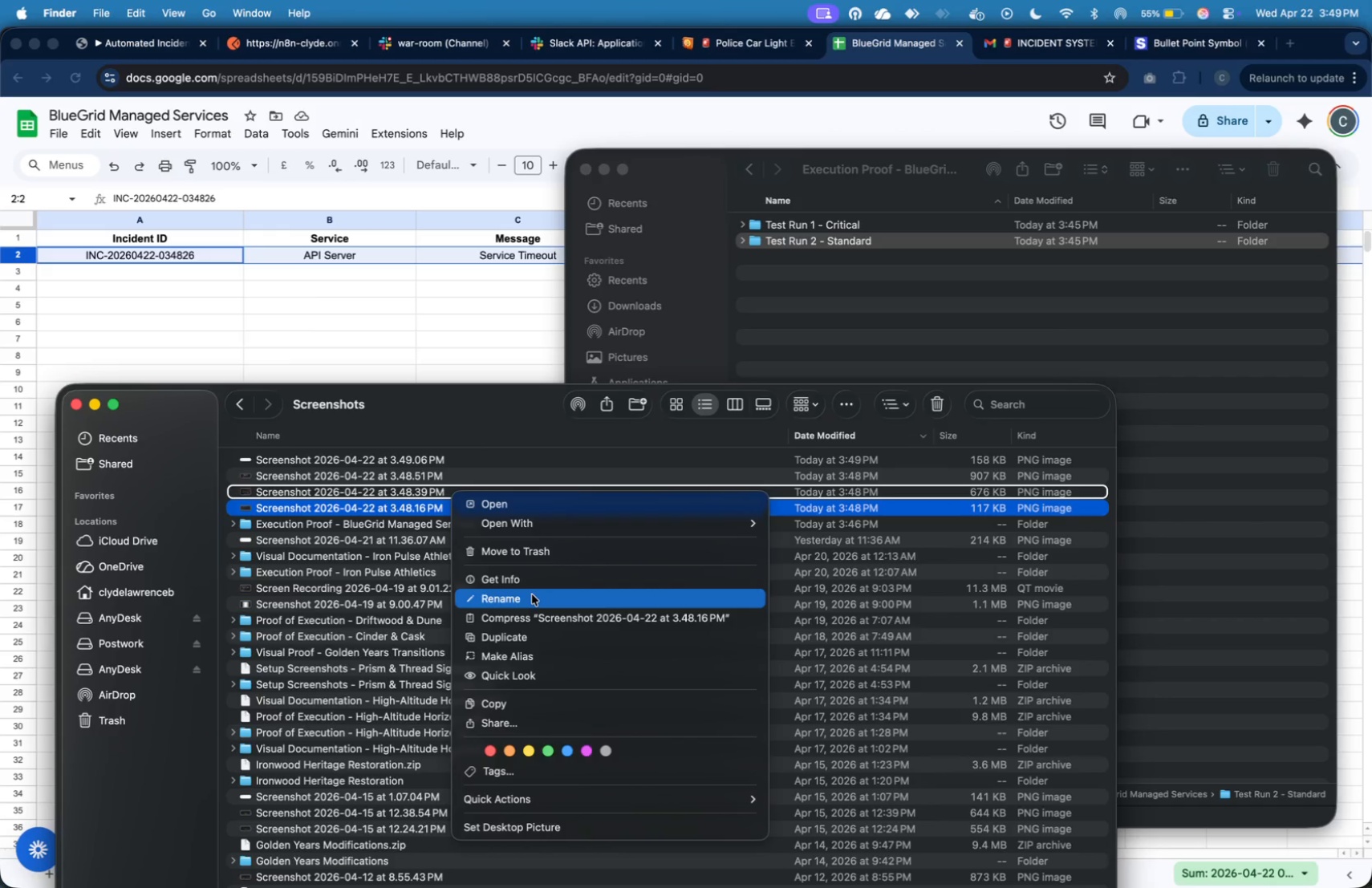 
left_click([532, 594])
 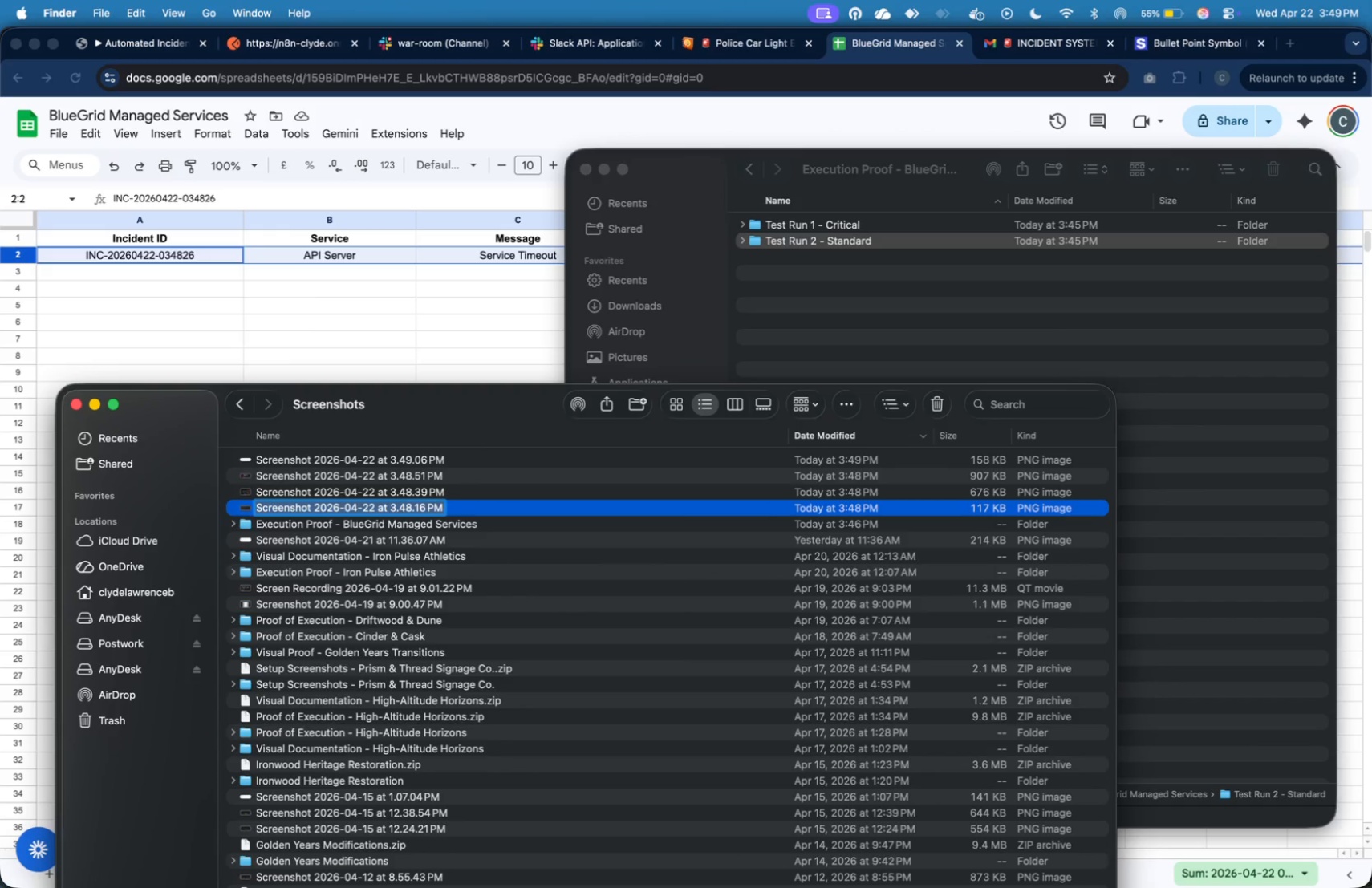 
type([1] Input)
 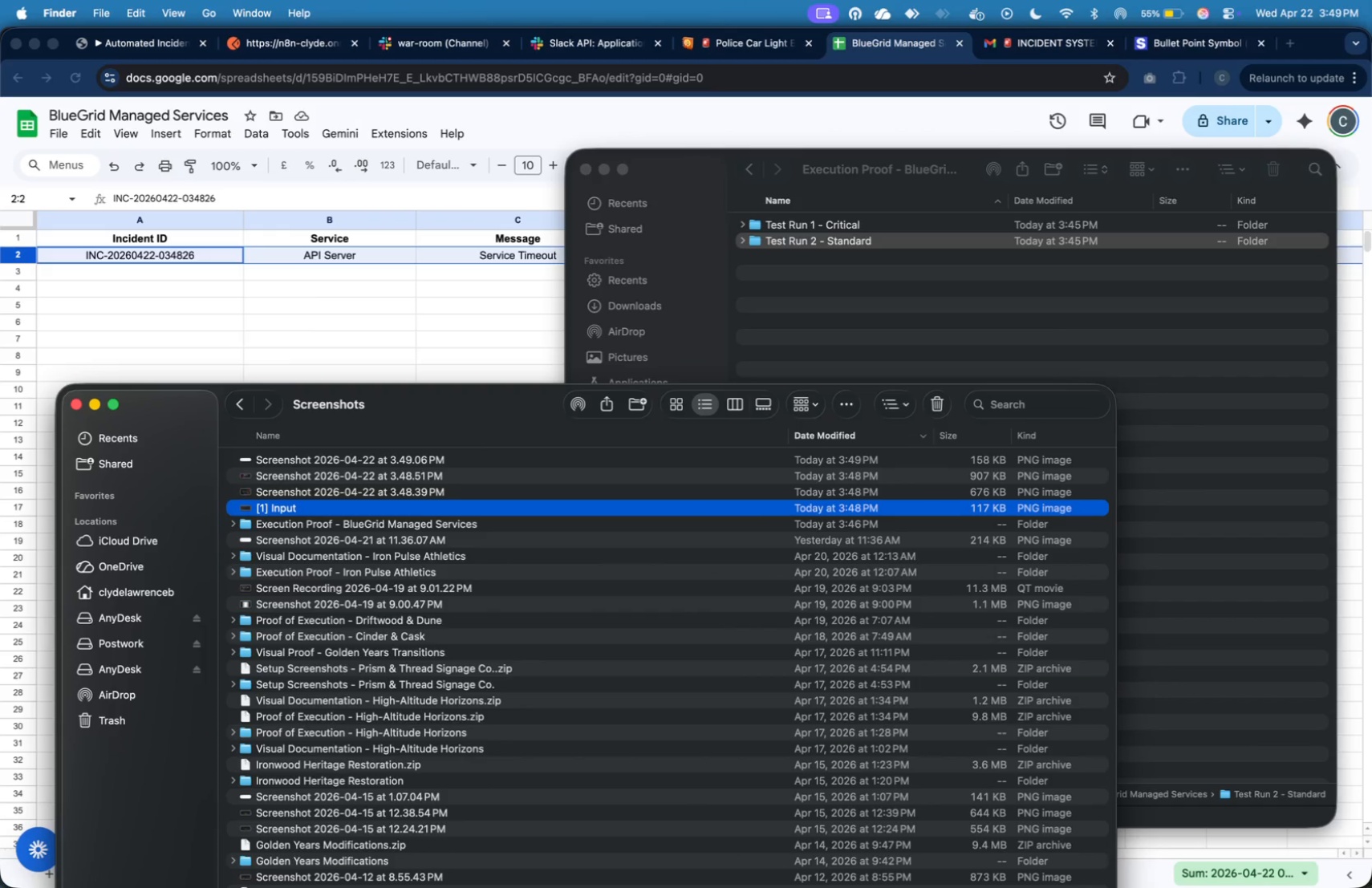 
key(Enter)
 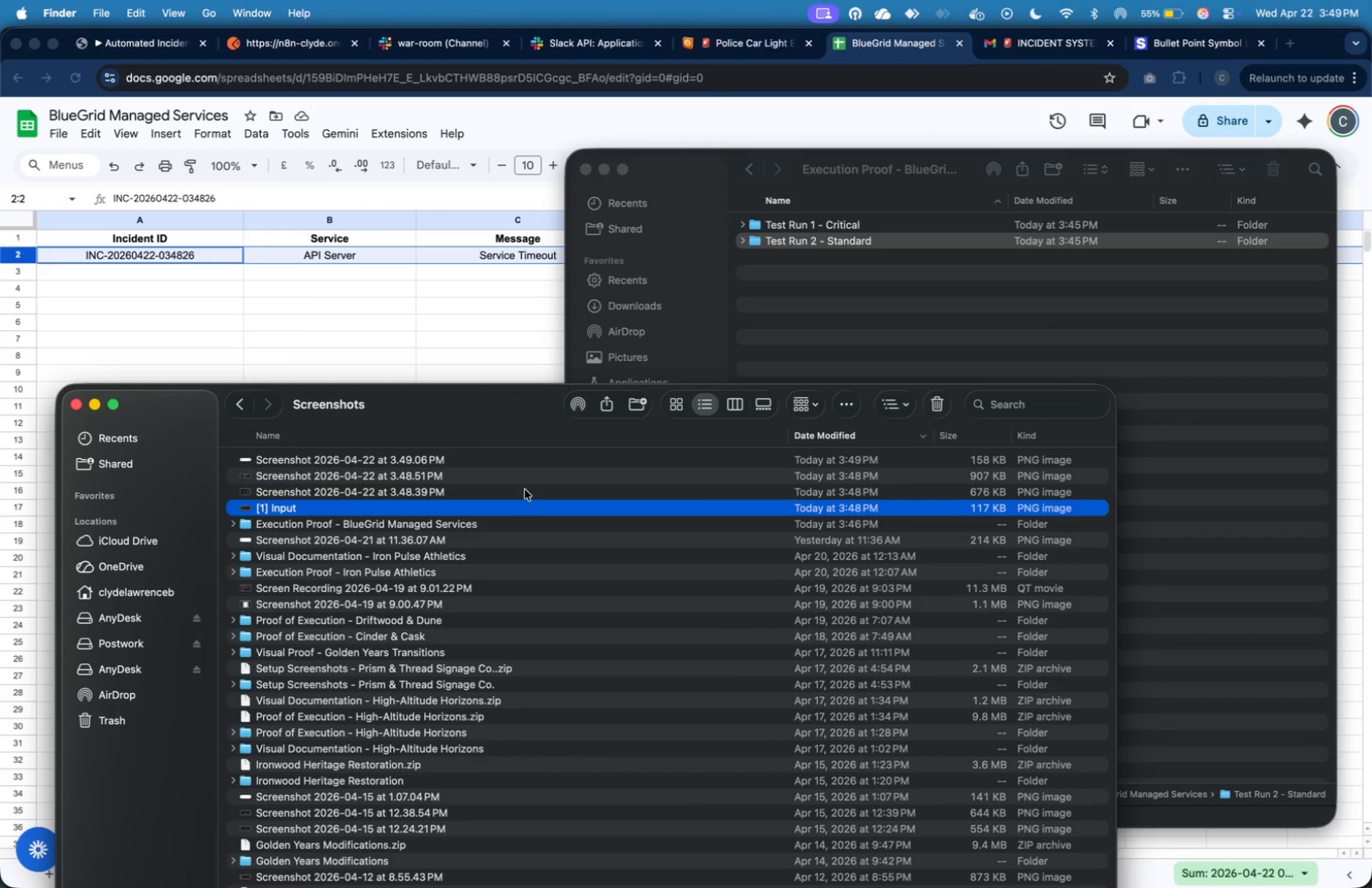 
left_click([526, 489])
 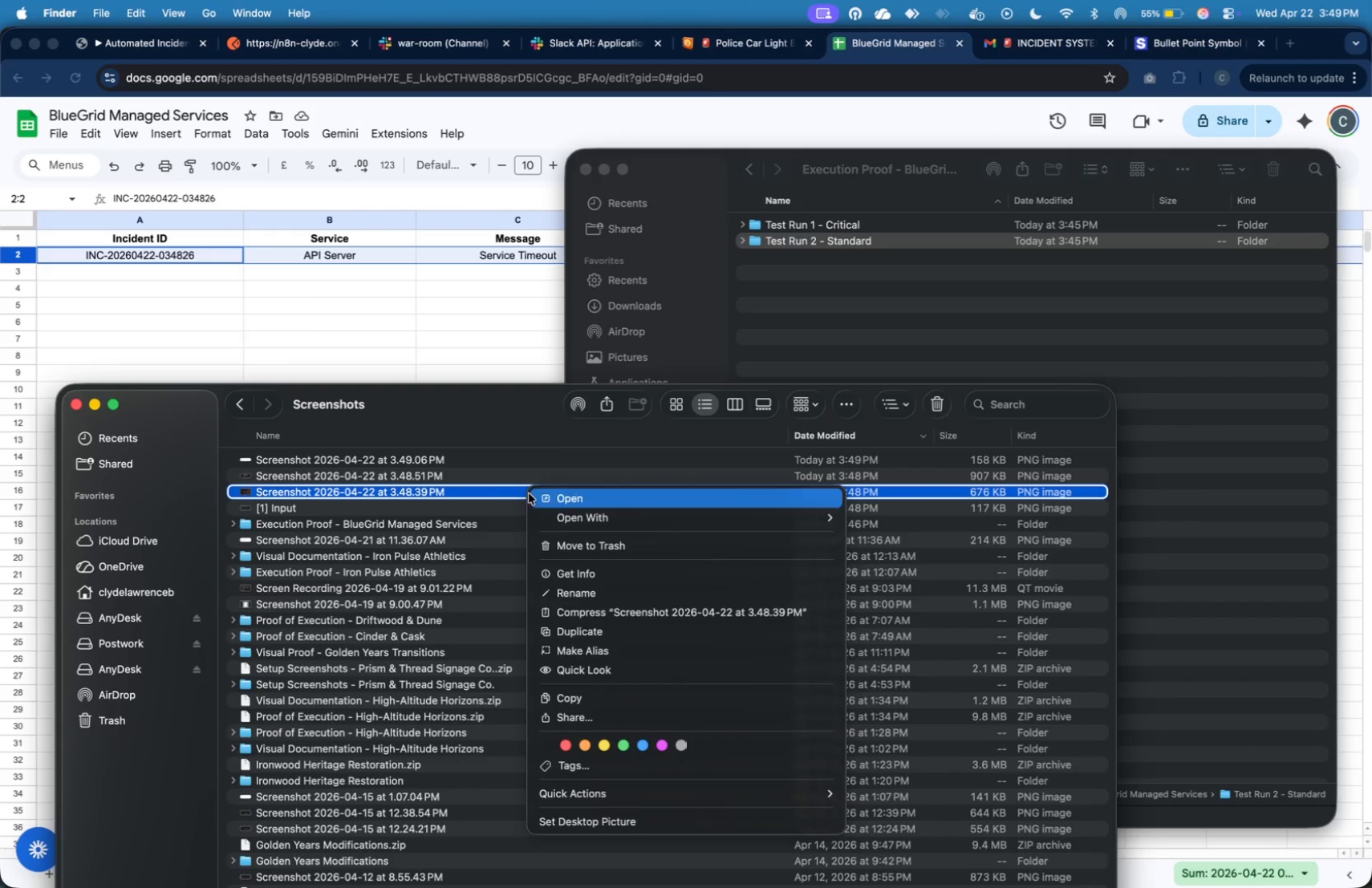 
right_click([526, 489])
 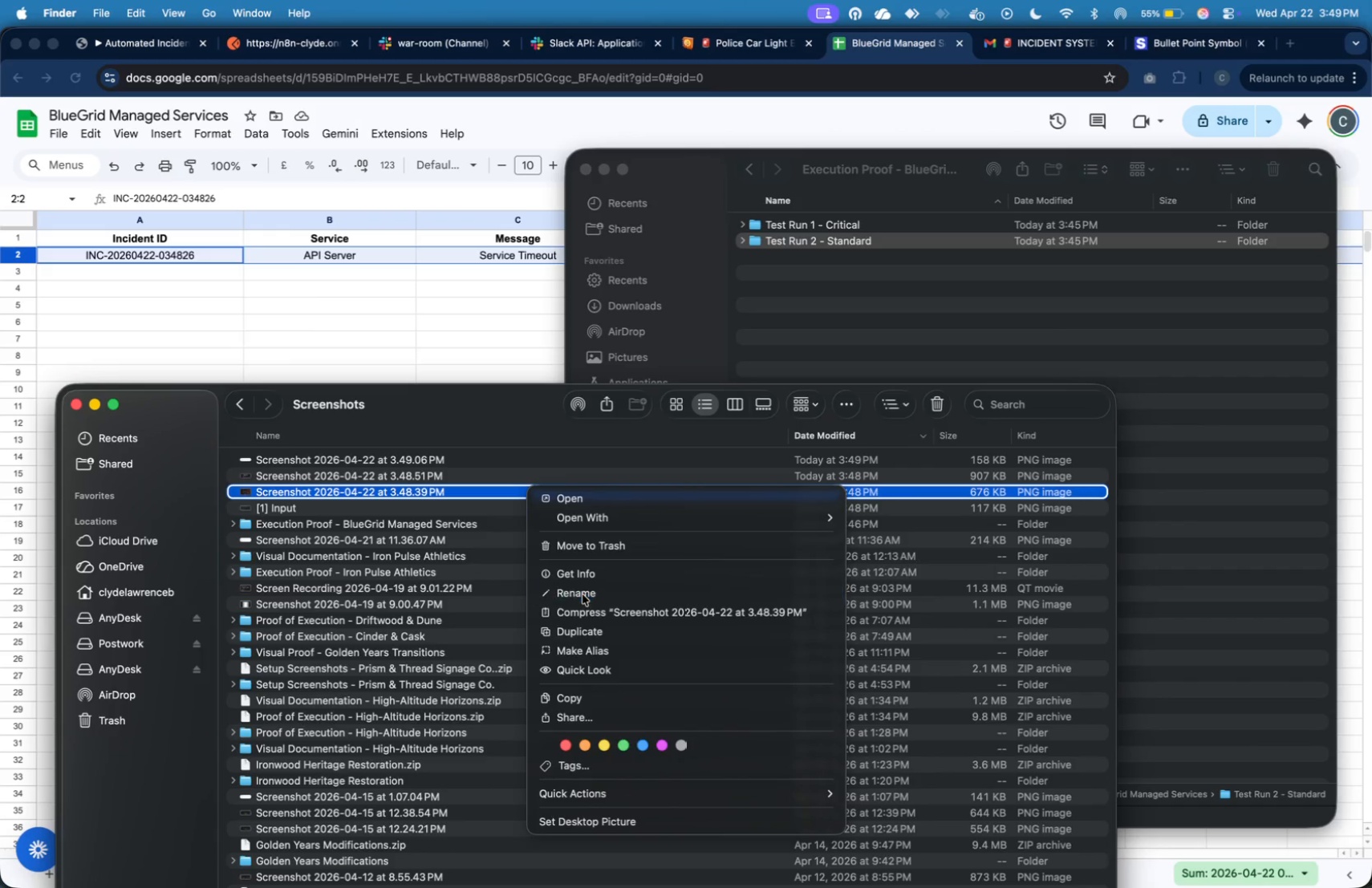 
left_click([582, 594])
 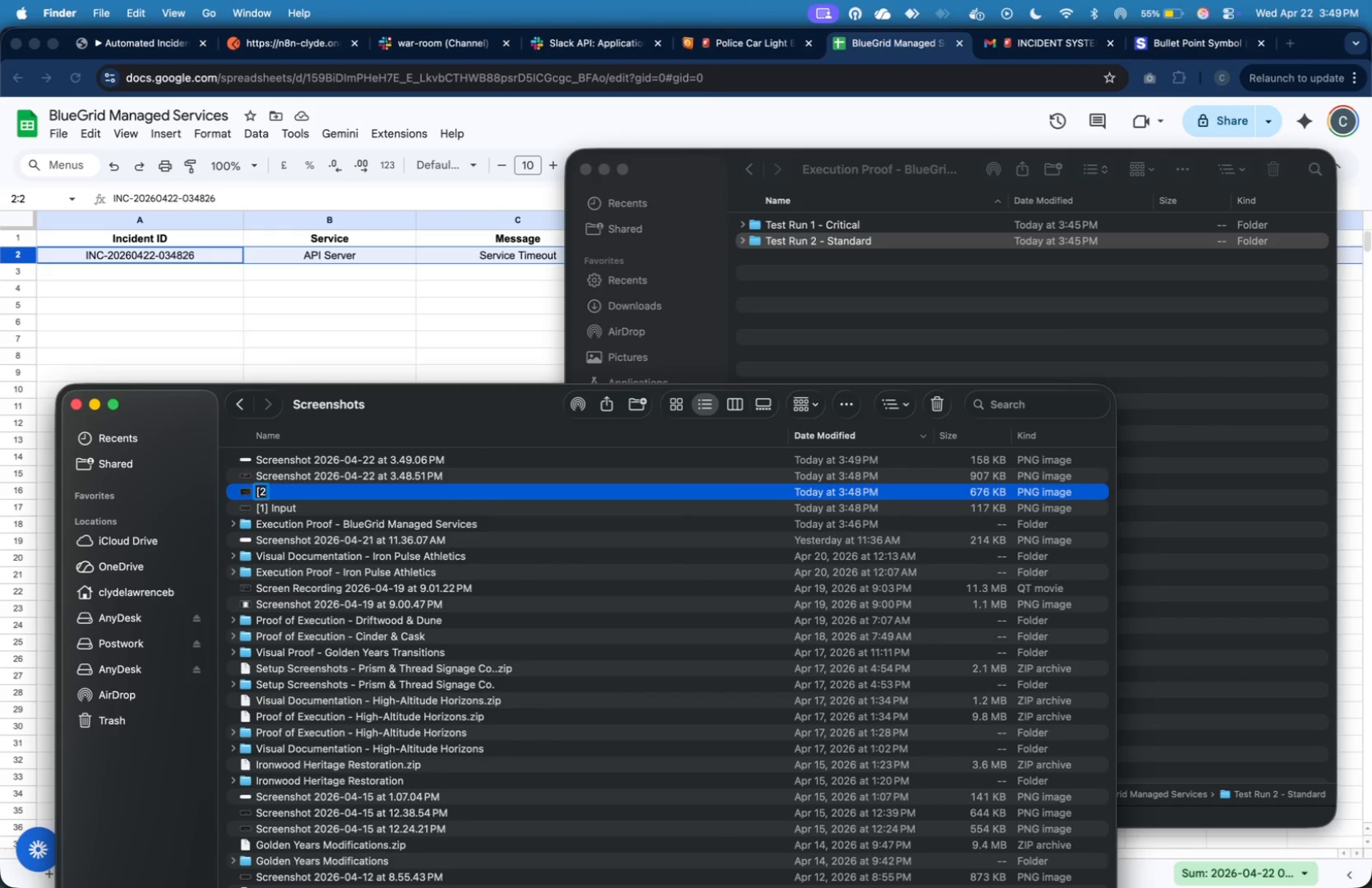 
type([2] n8n Execution Path')
key(Backspace)
 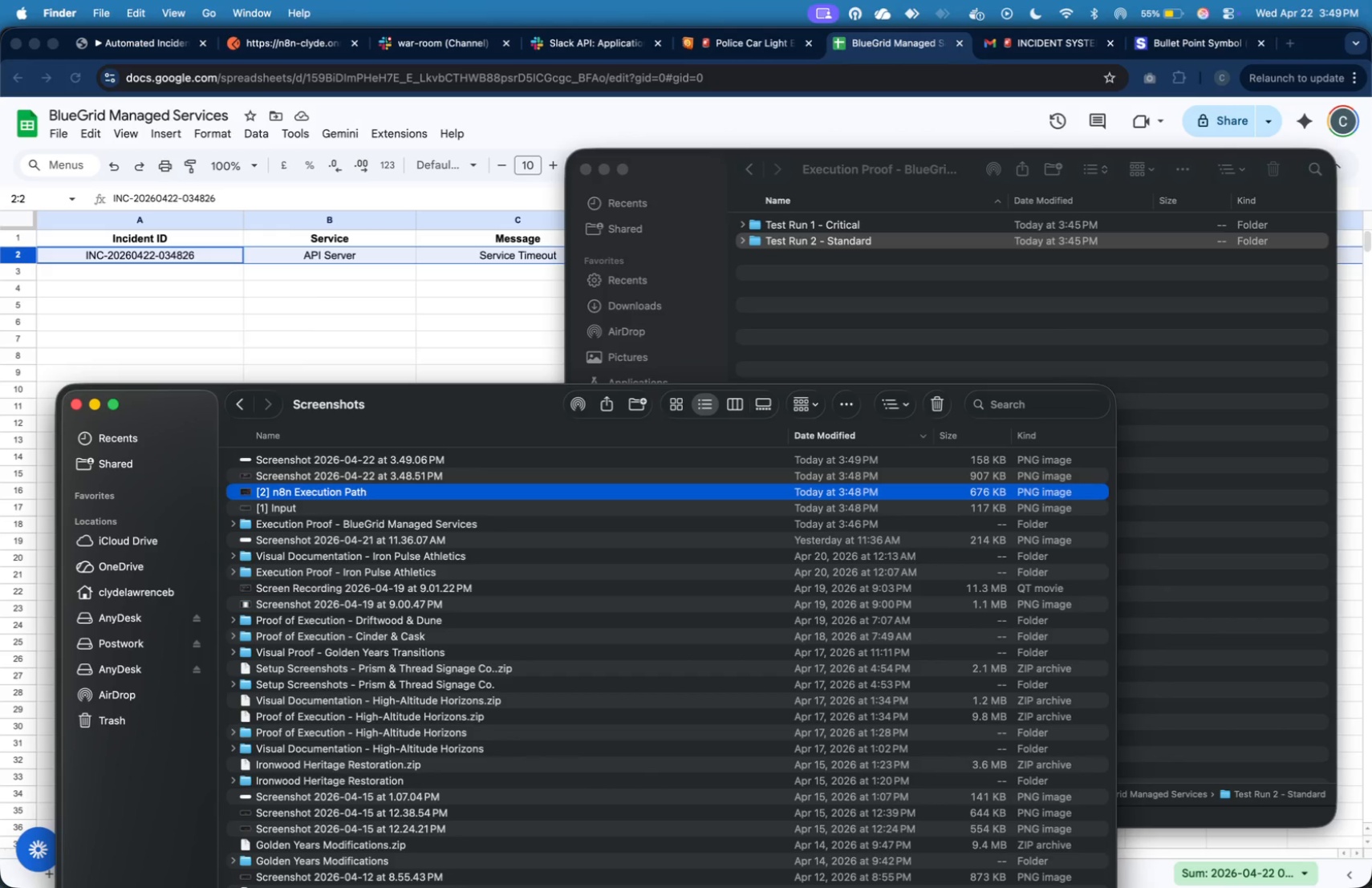 
 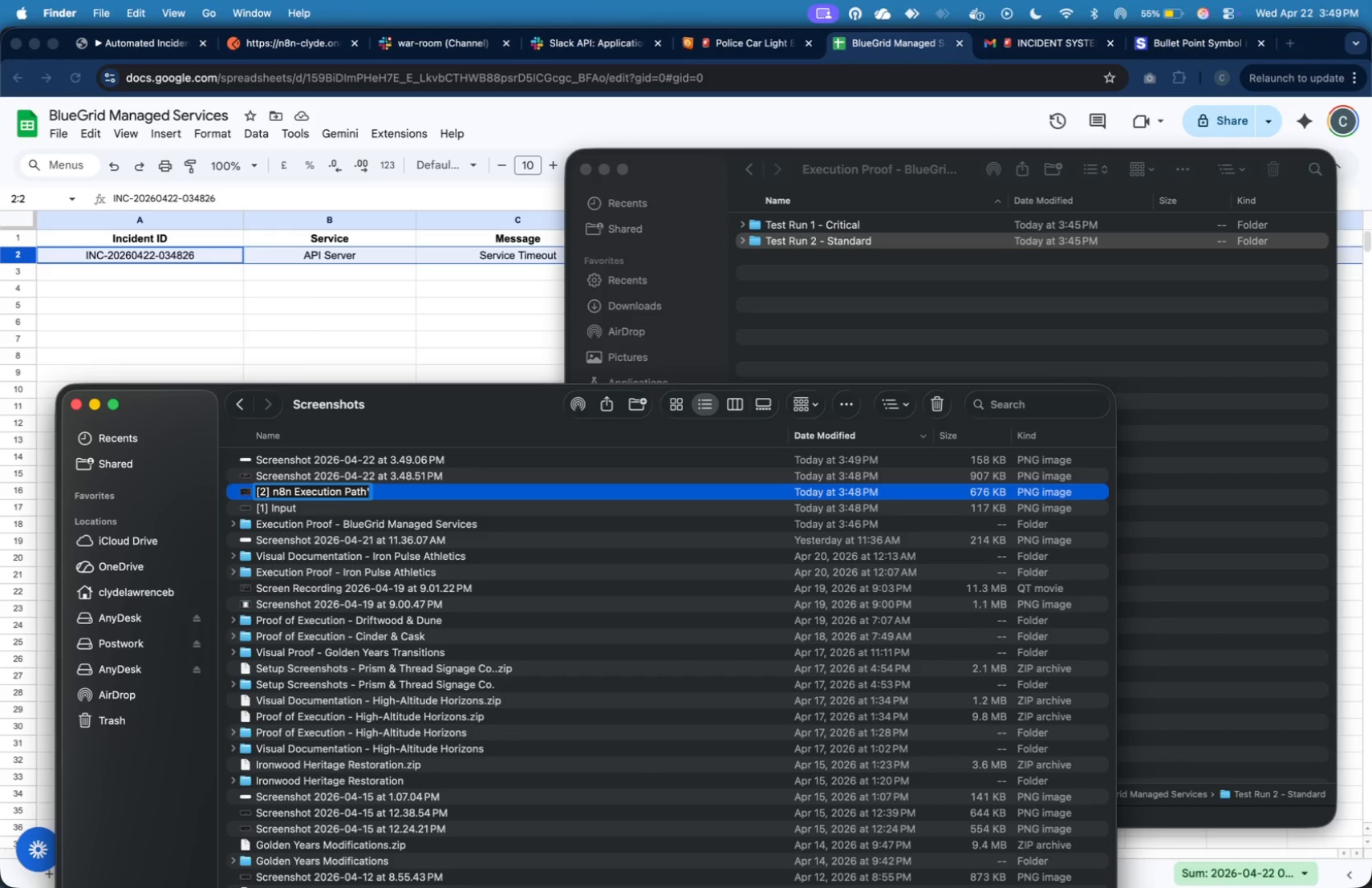 
key(Enter)
 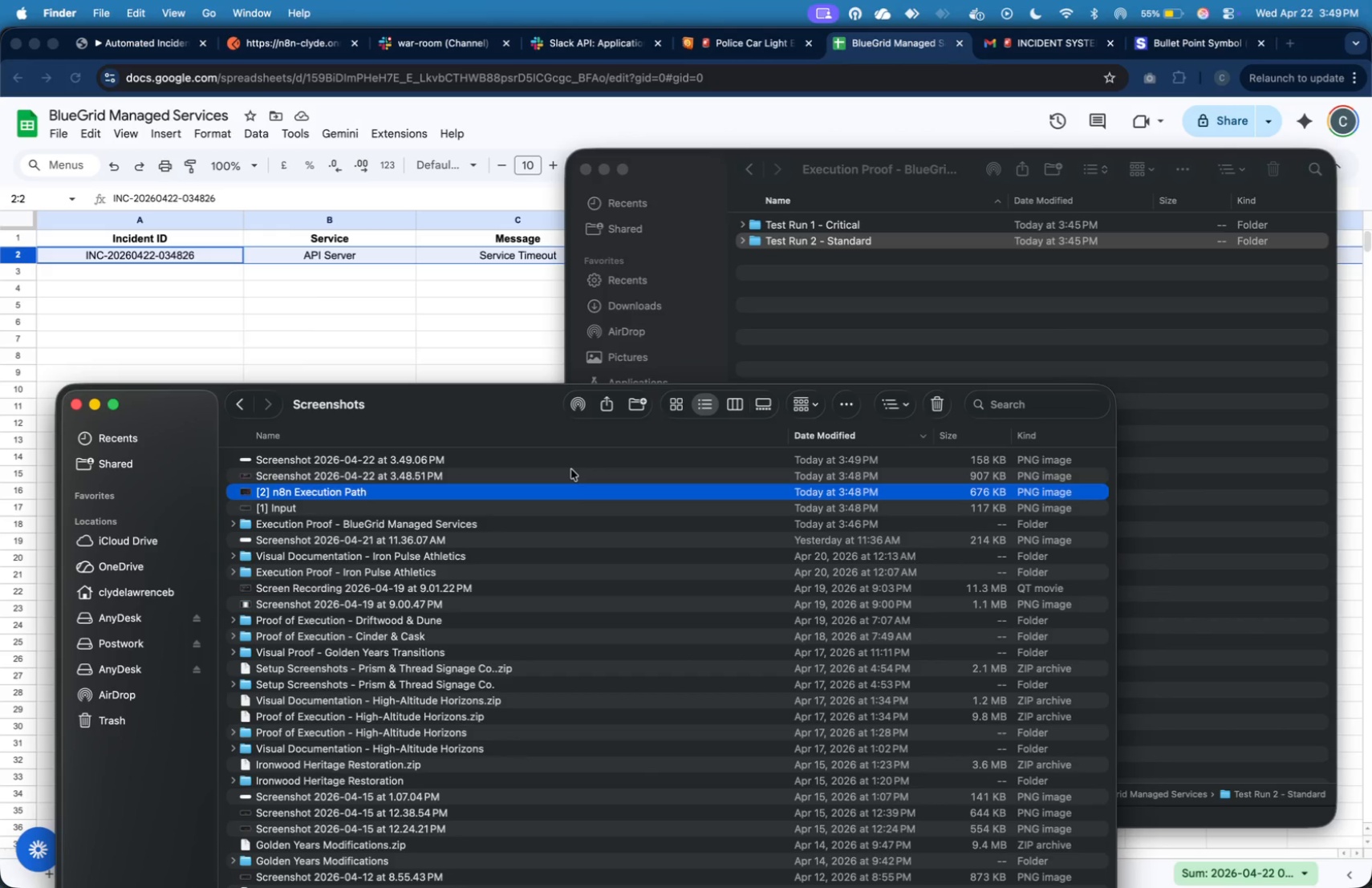 
left_click([571, 469])
 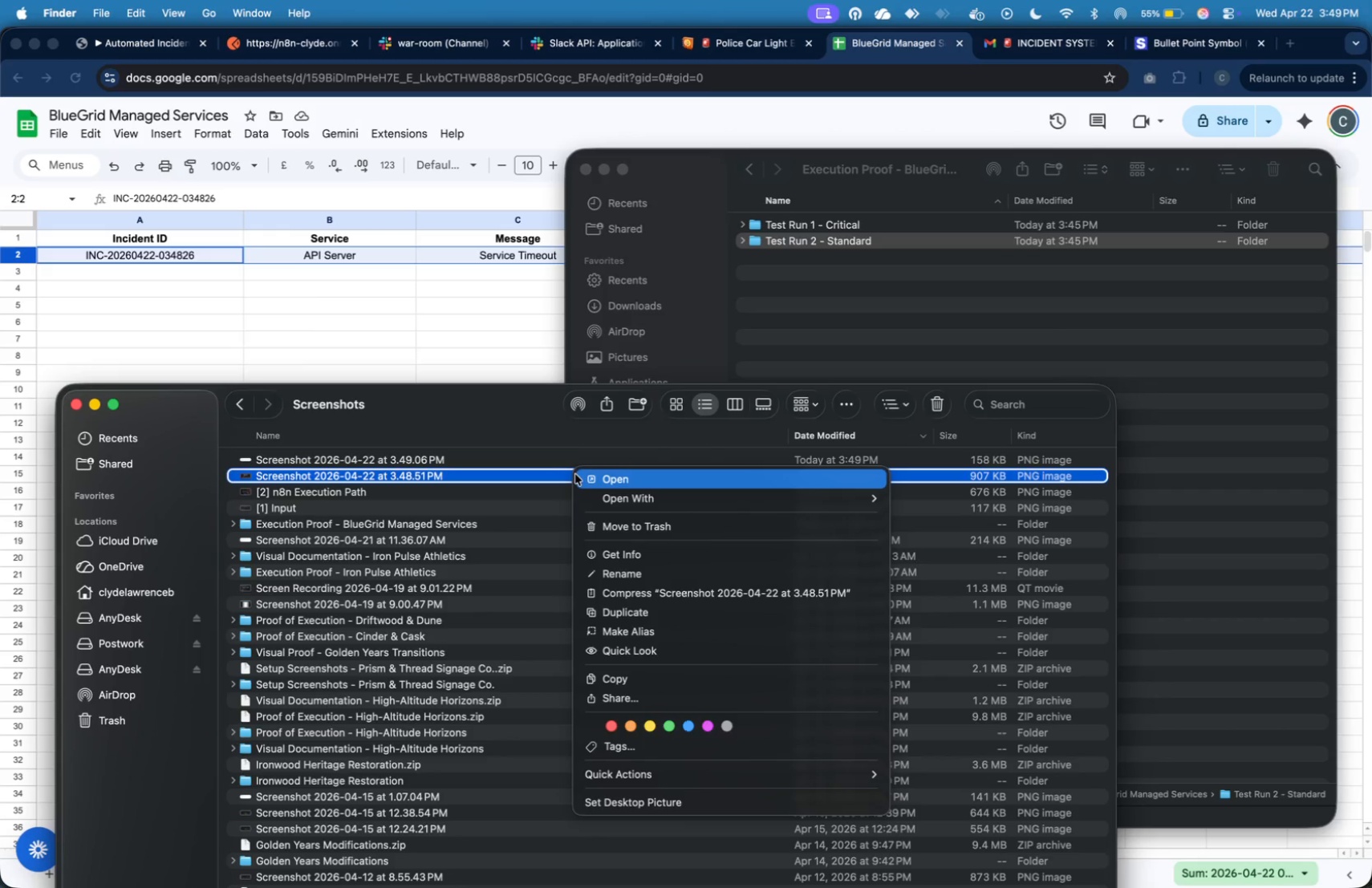 
right_click([571, 469])
 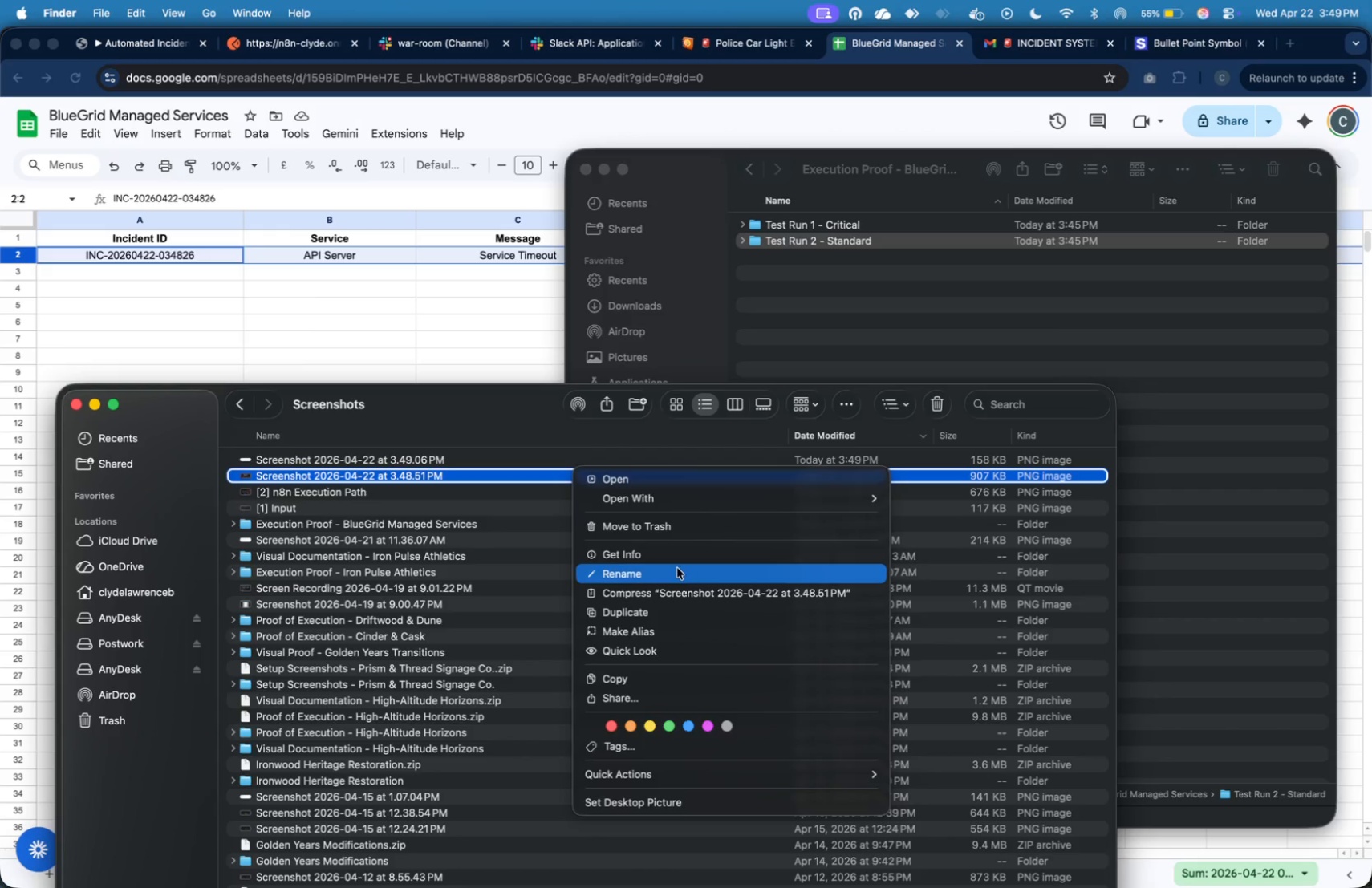 
left_click([677, 568])
 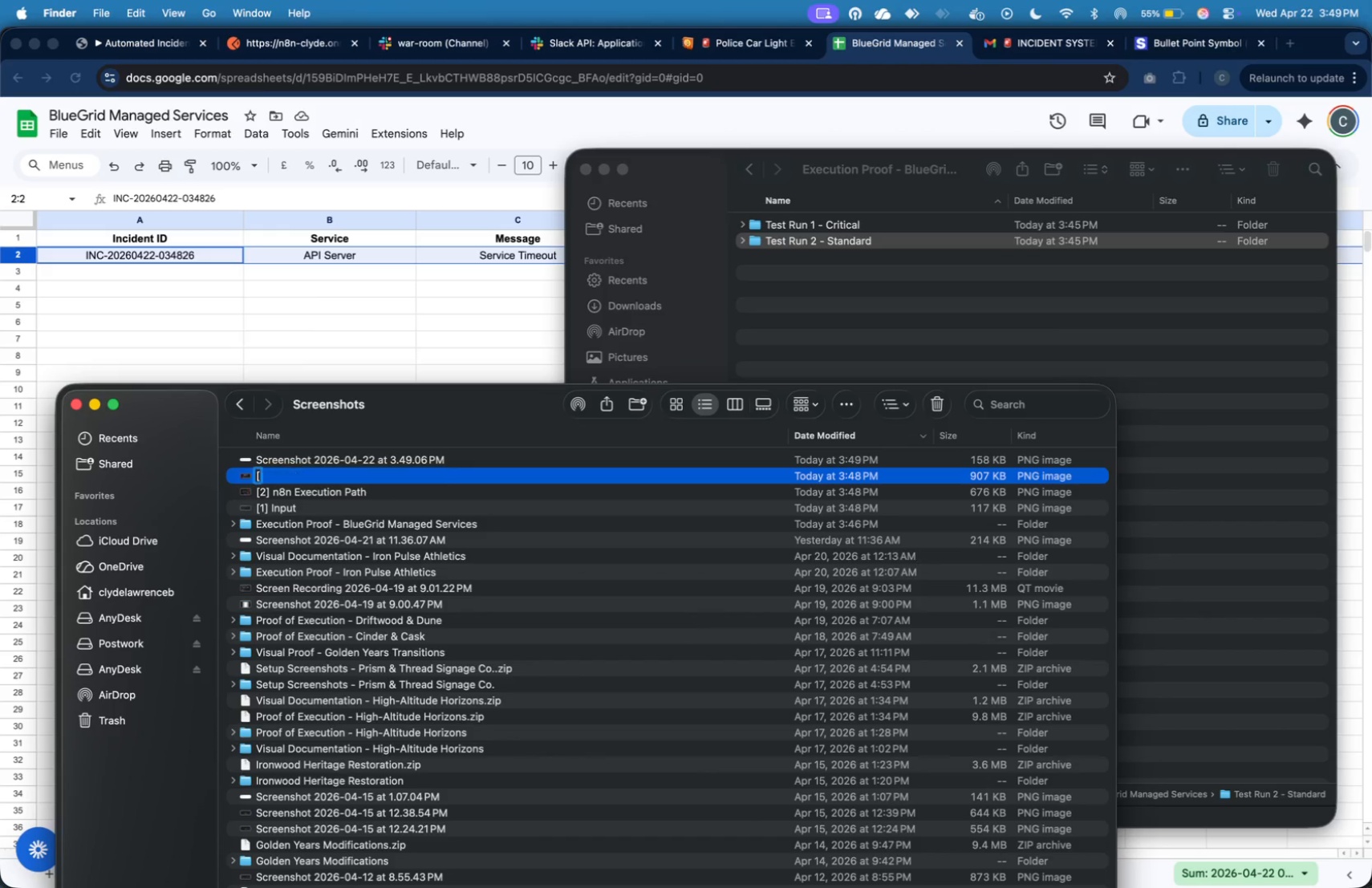 
type([3] Slack Messaf)
key(Backspace)
type(ge)
 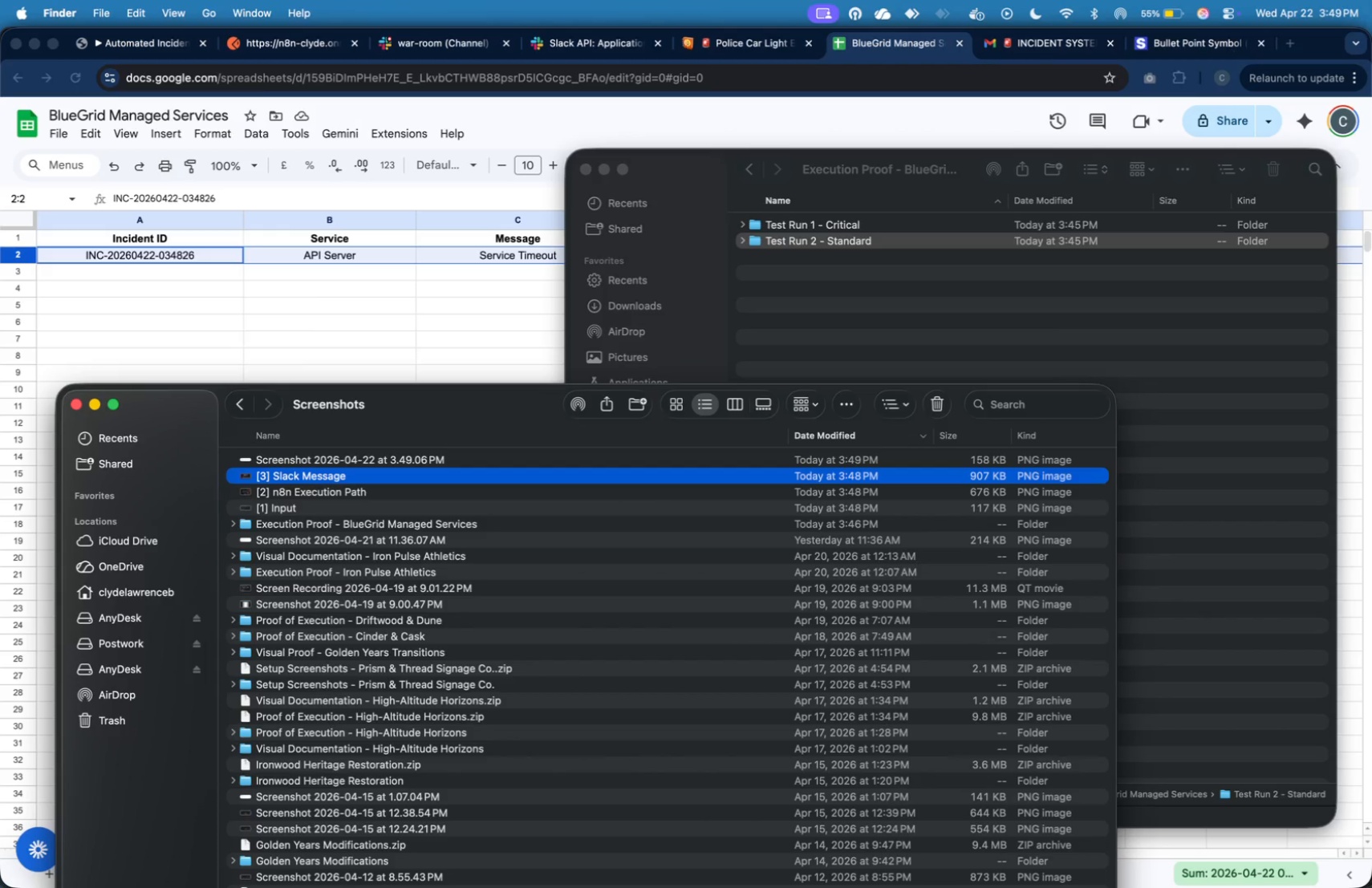 
 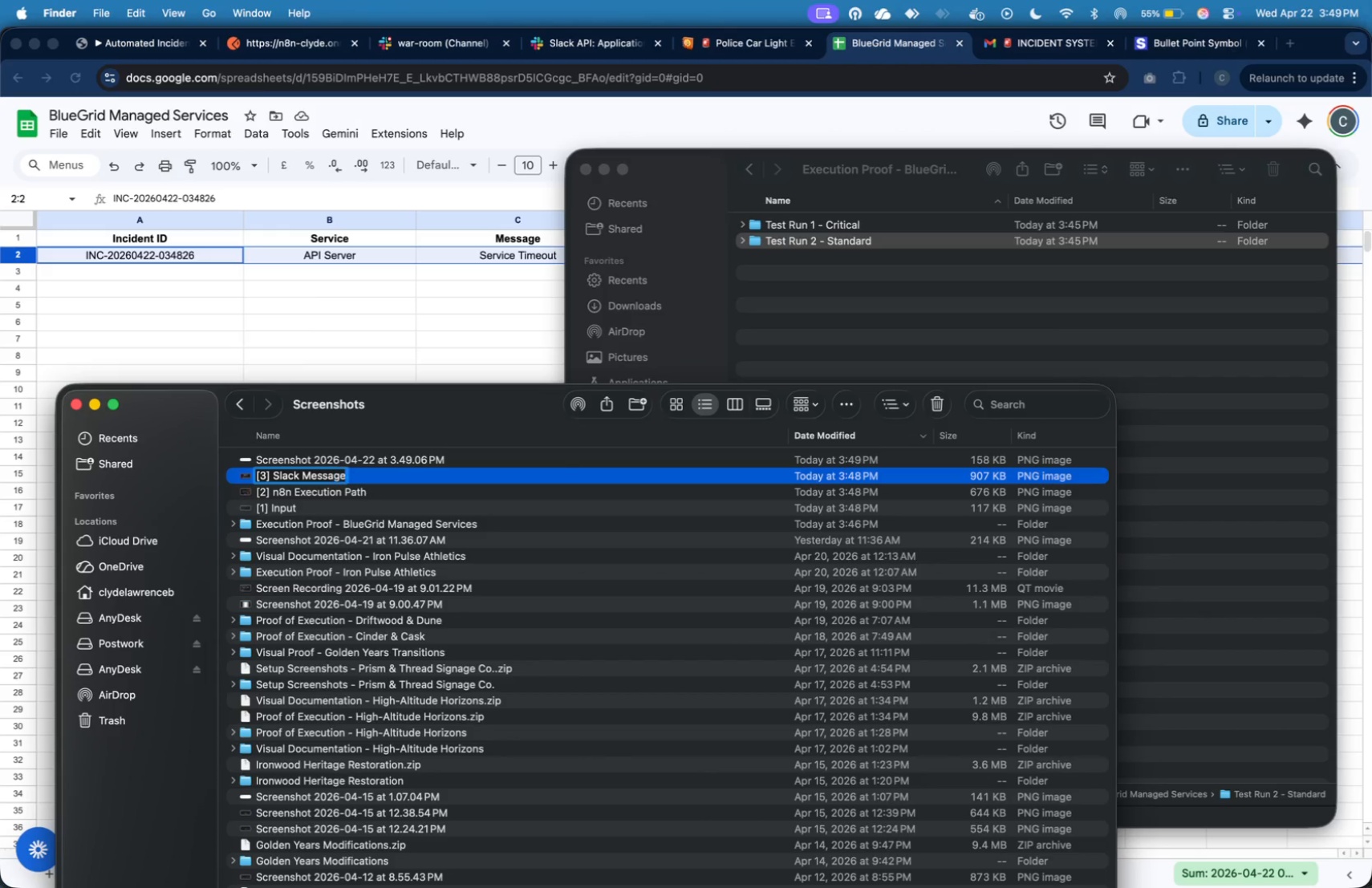 
key(Enter)
 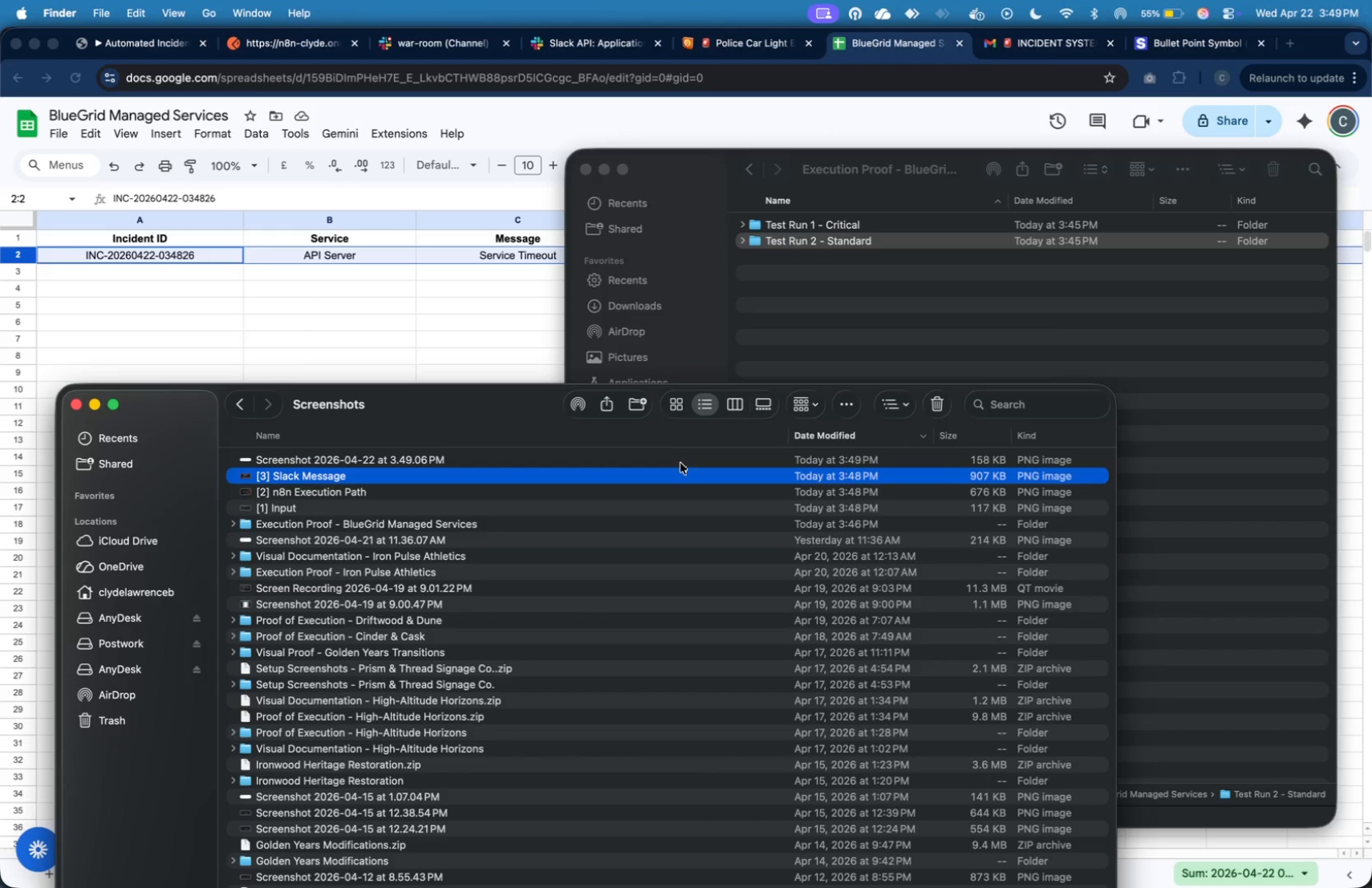 
left_click([681, 457])
 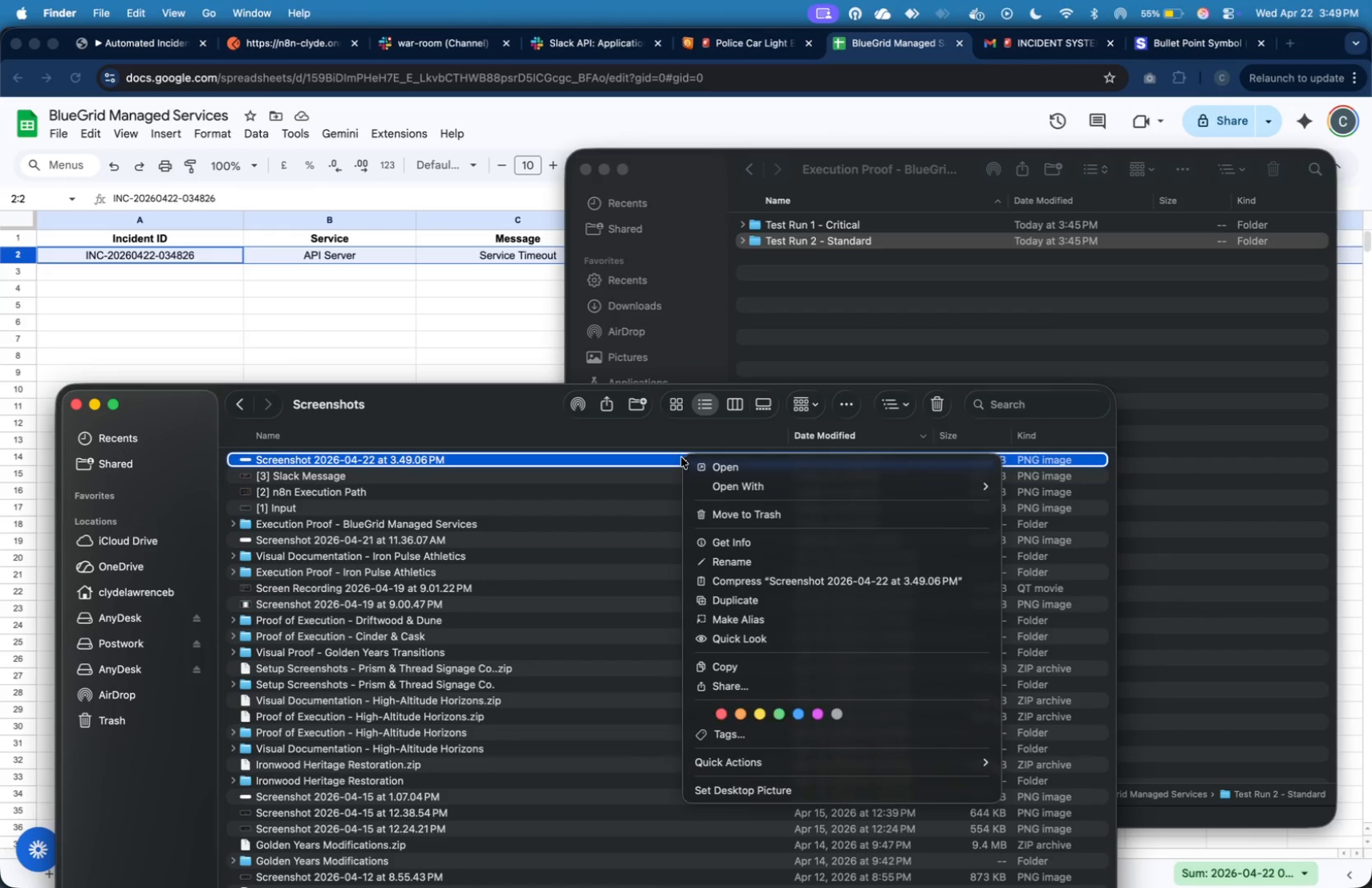 
right_click([681, 457])
 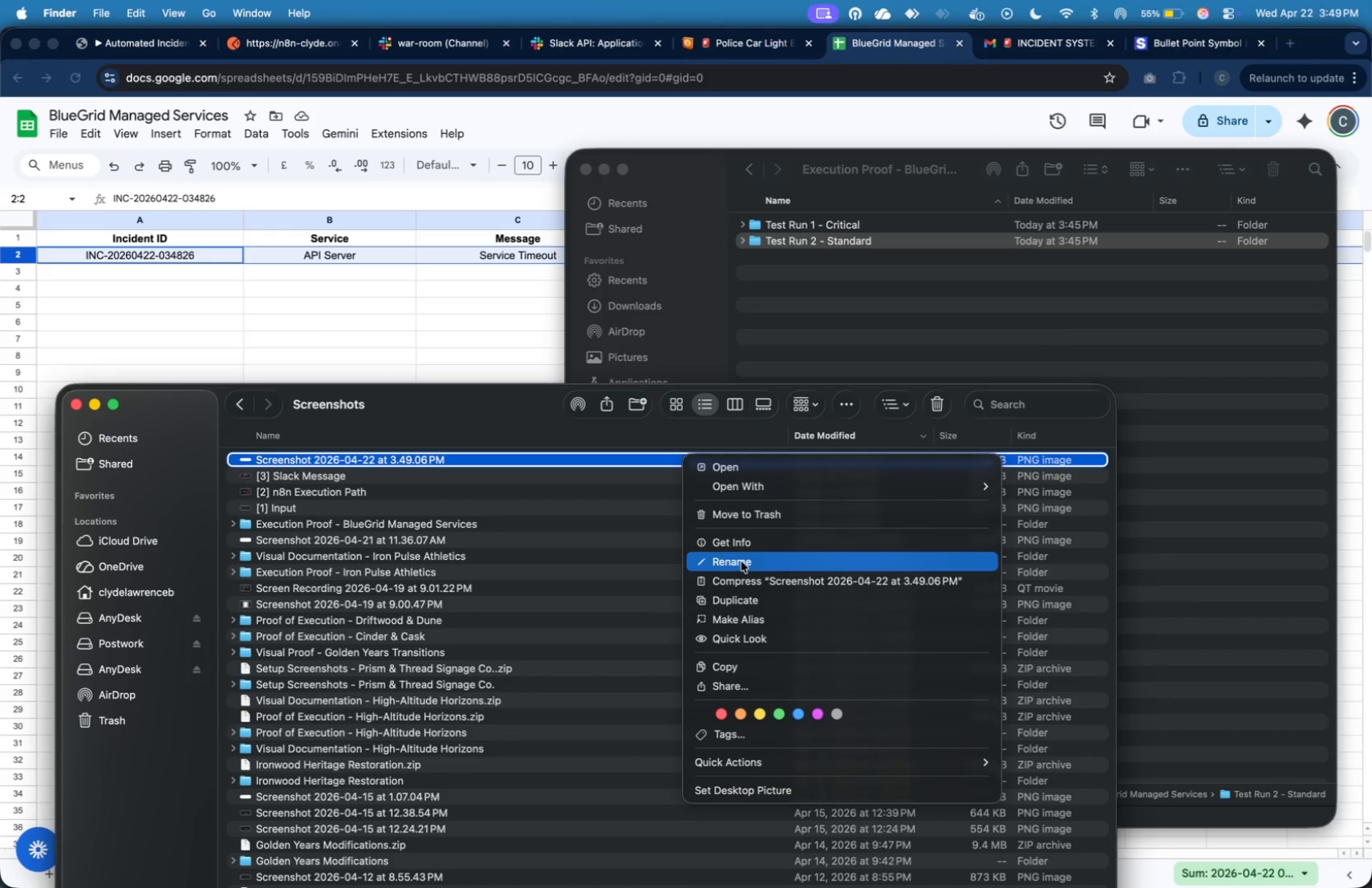 
left_click([741, 562])
 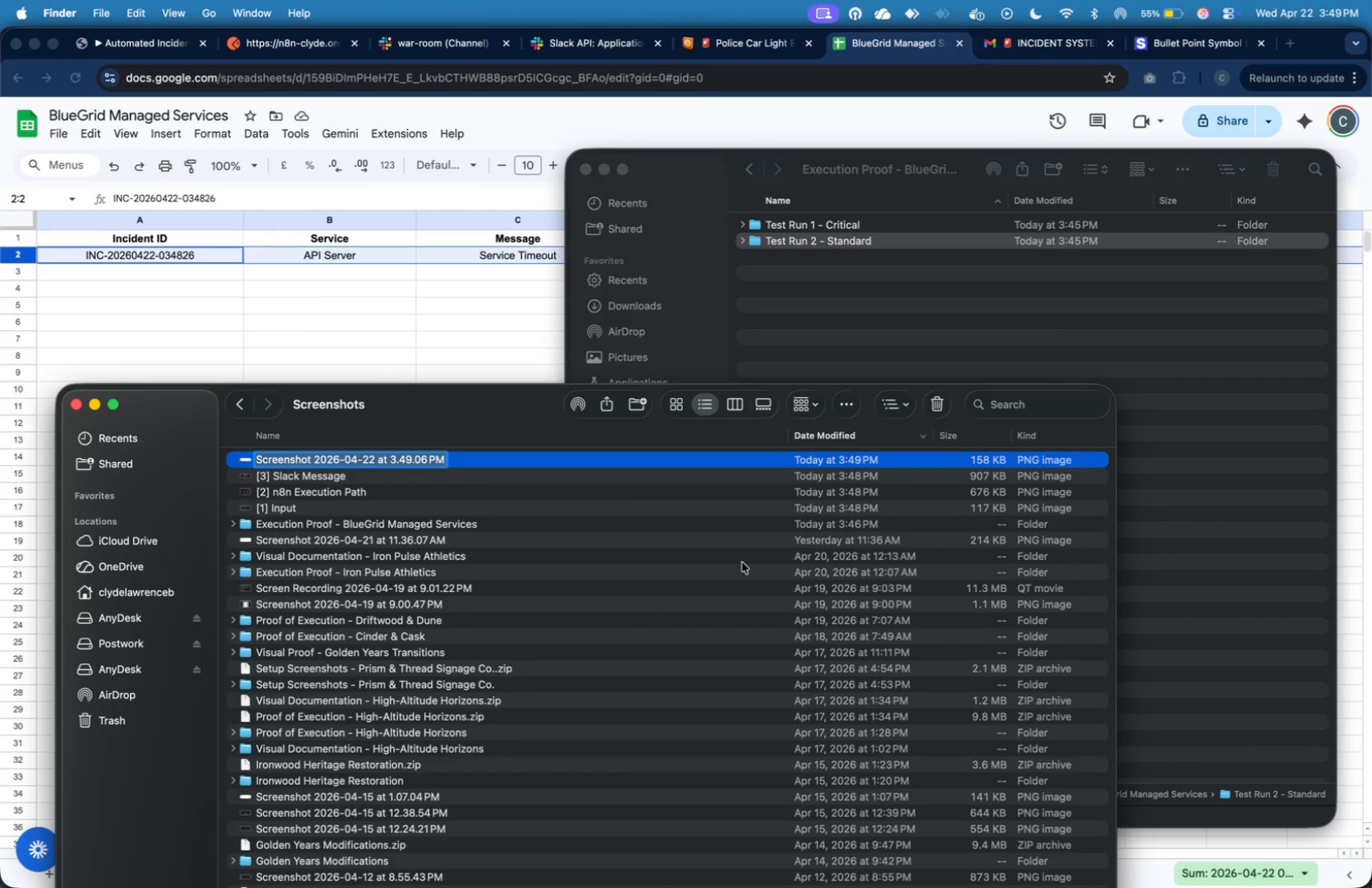 
type([4] Google Sheet Update)
 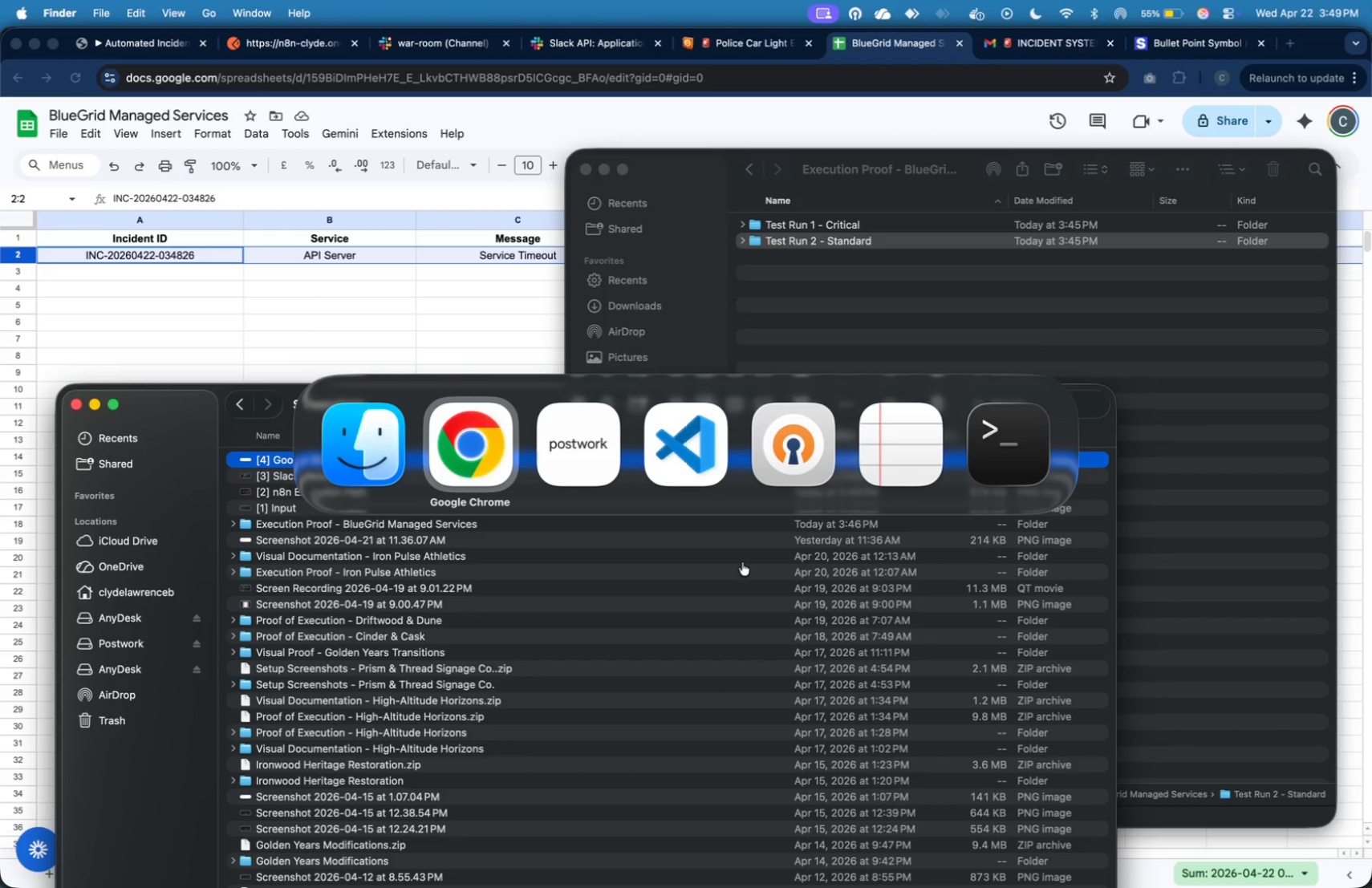 
 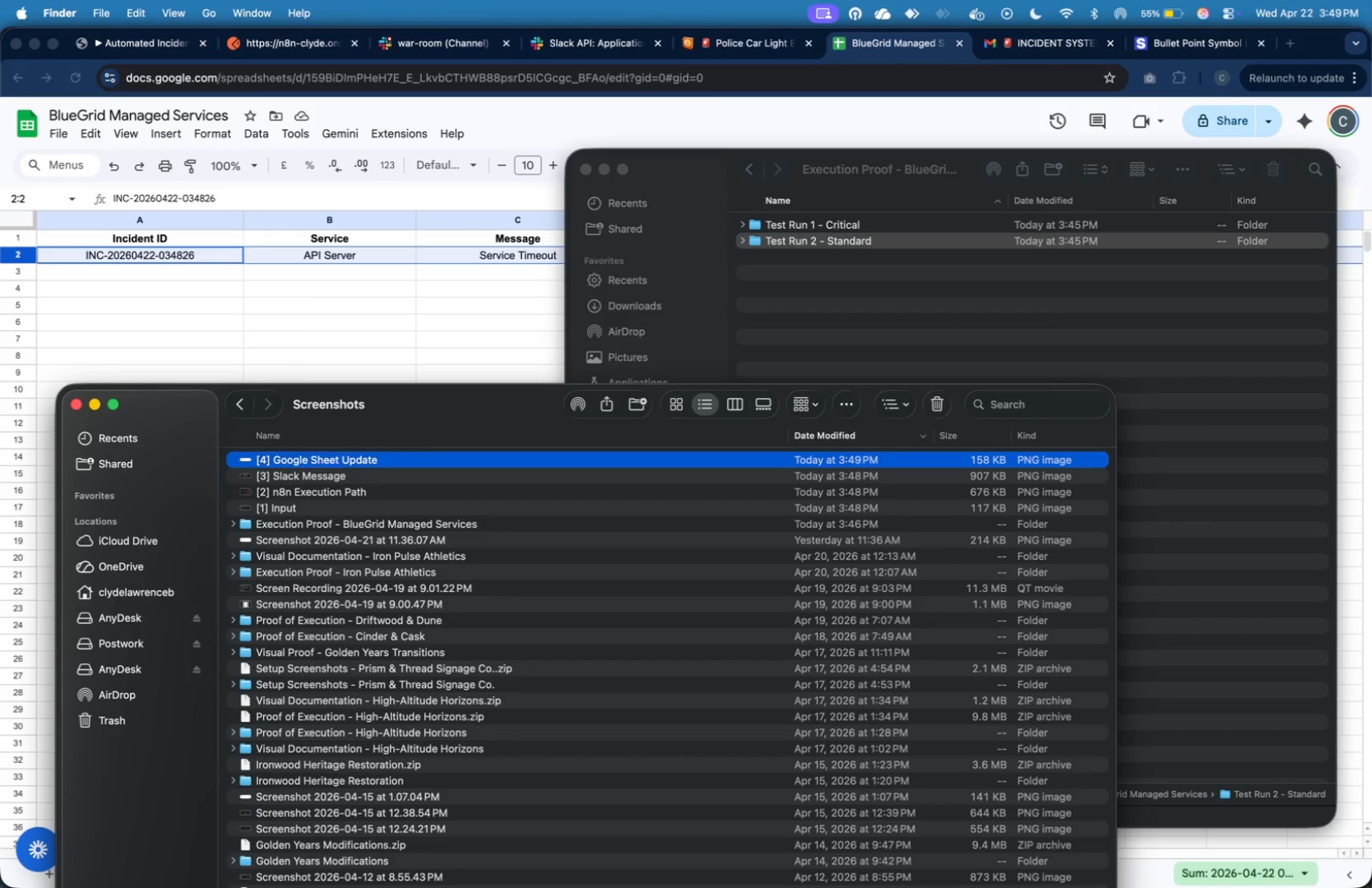 
key(Enter)
 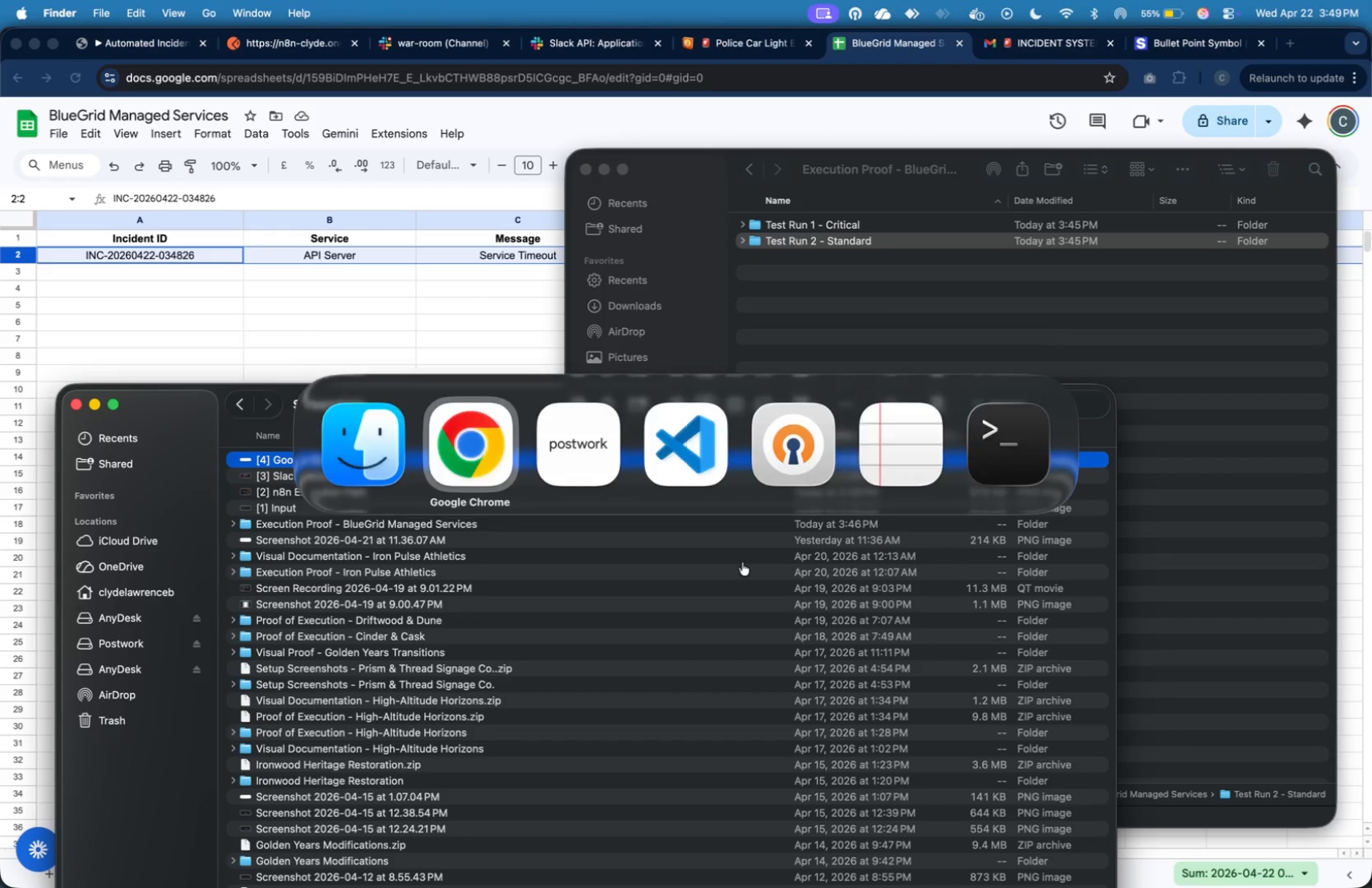 
key(Meta+Tab)